 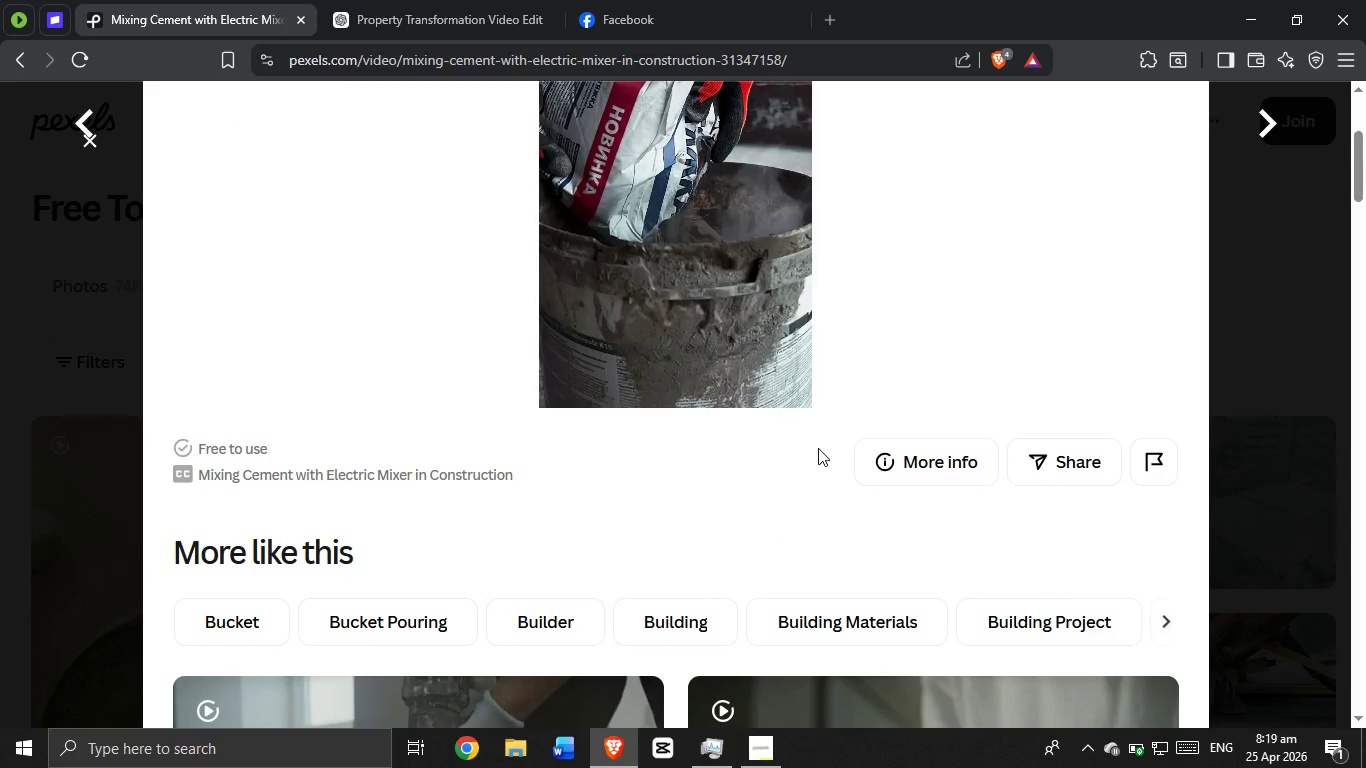 
scroll: coordinate [946, 328], scroll_direction: up, amount: 4.0
 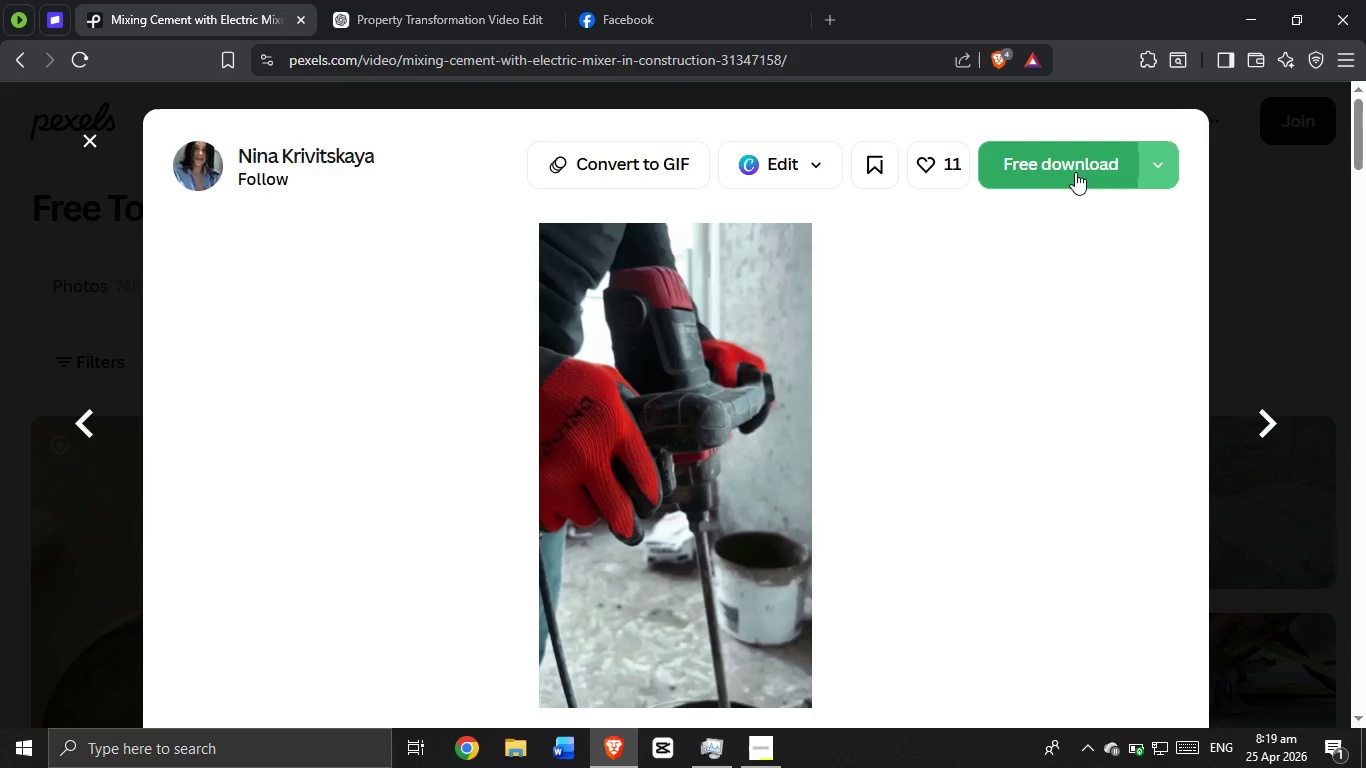 
left_click([1076, 171])
 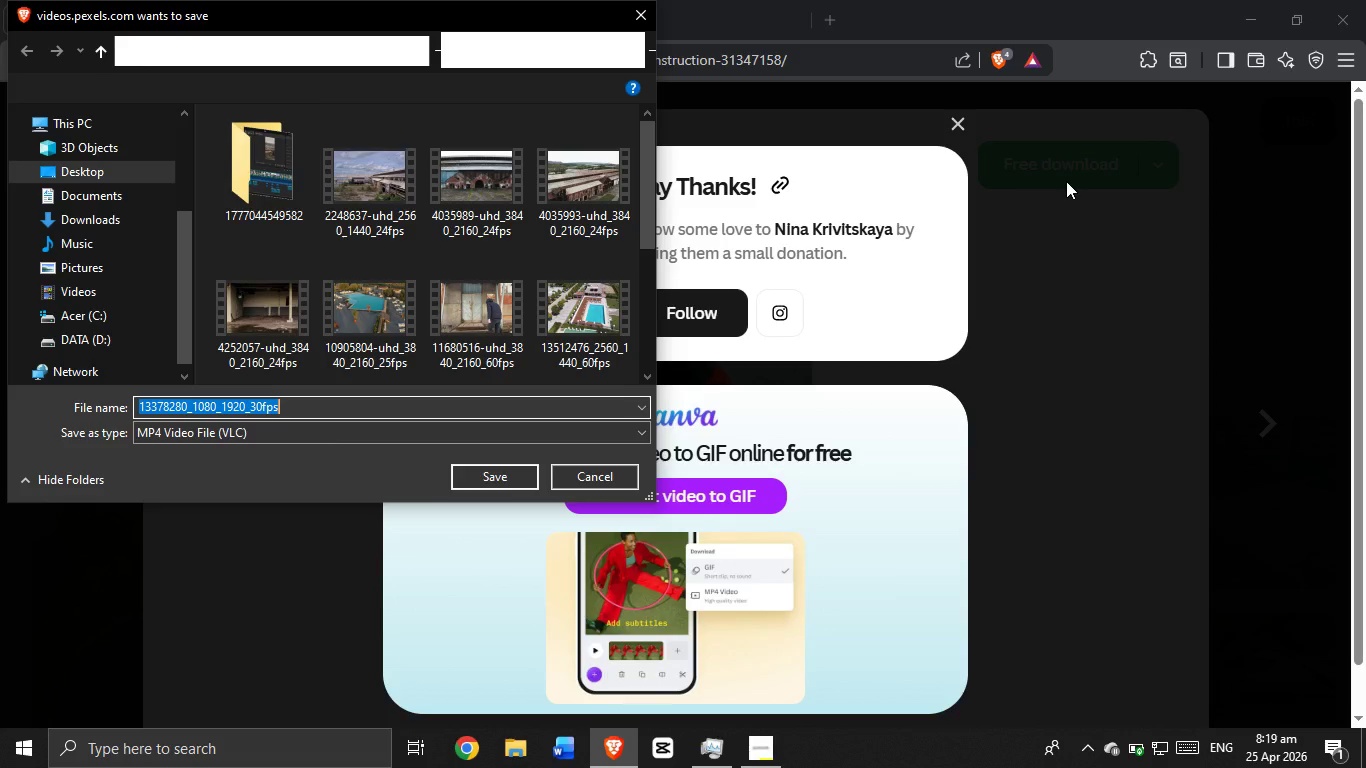 
wait(12.45)
 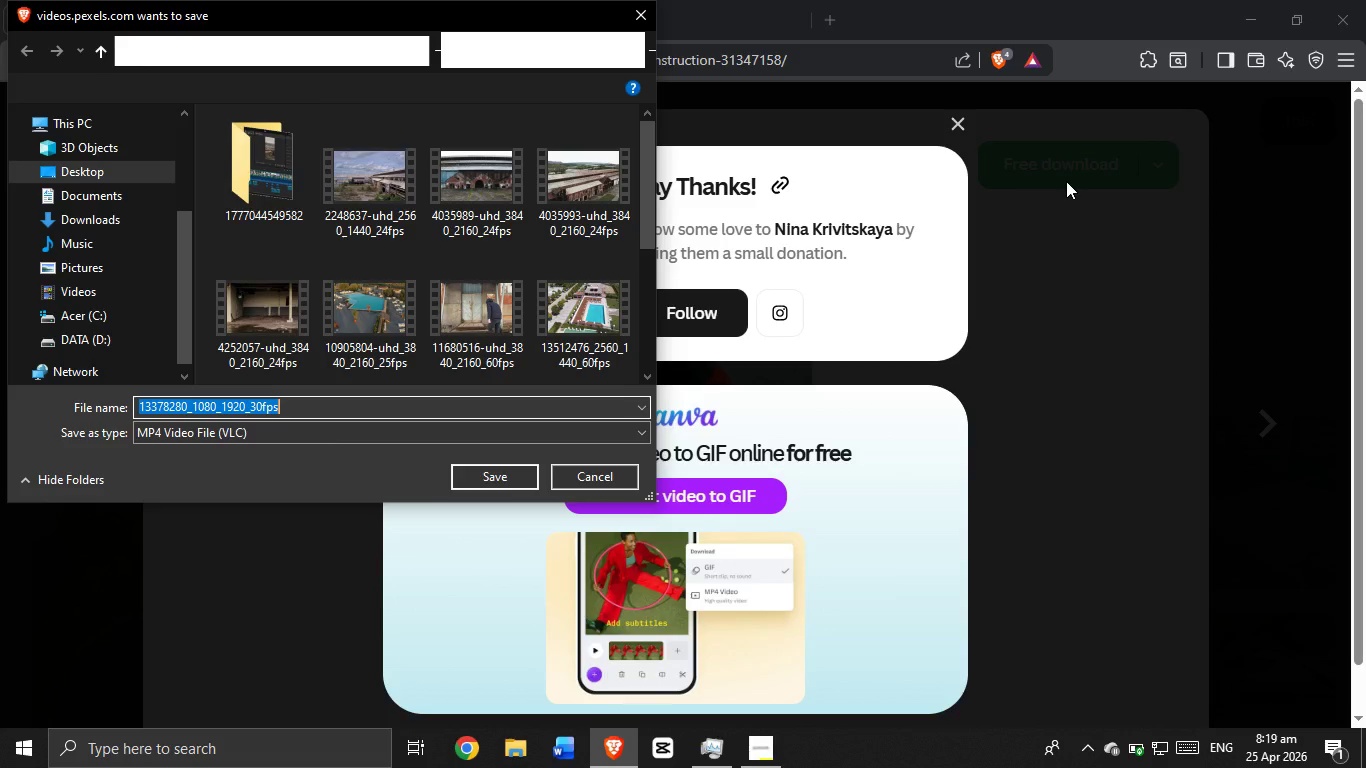 
left_click([482, 472])
 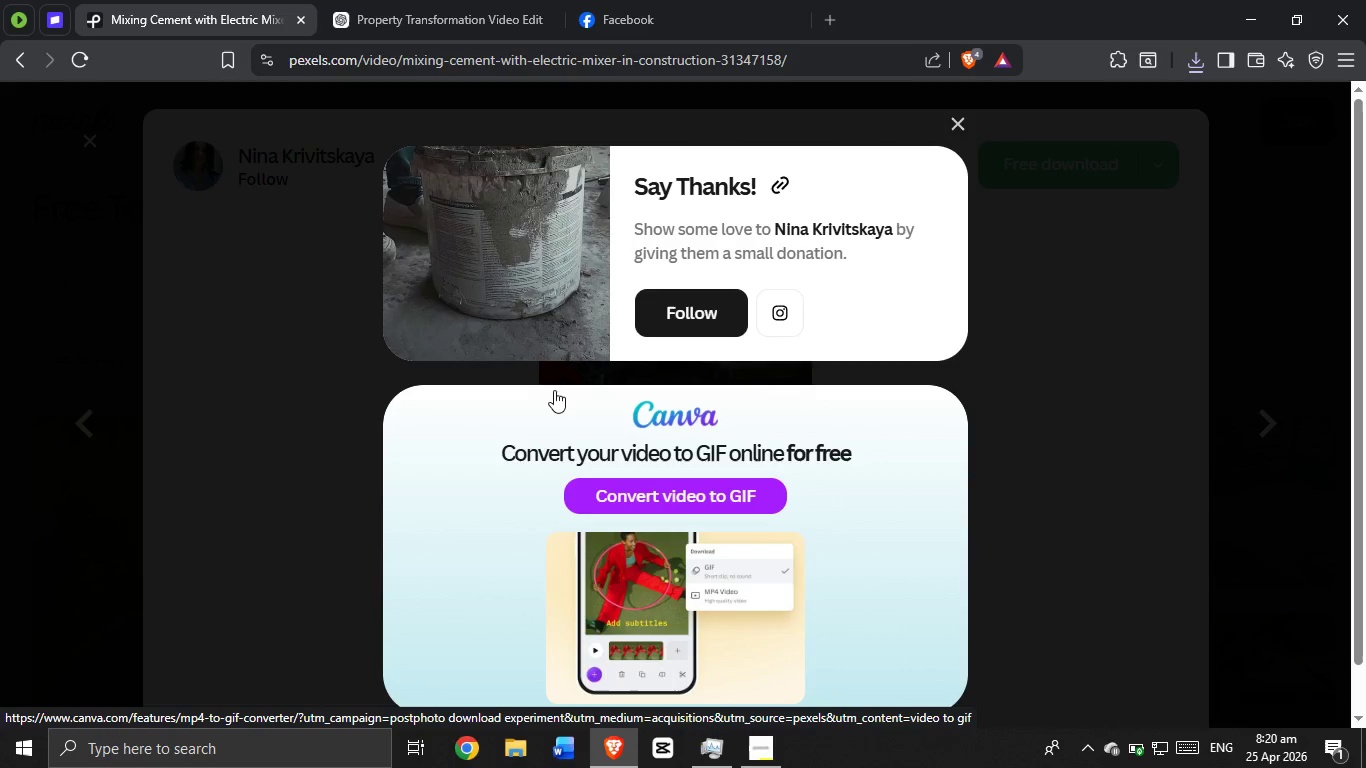 
wait(17.7)
 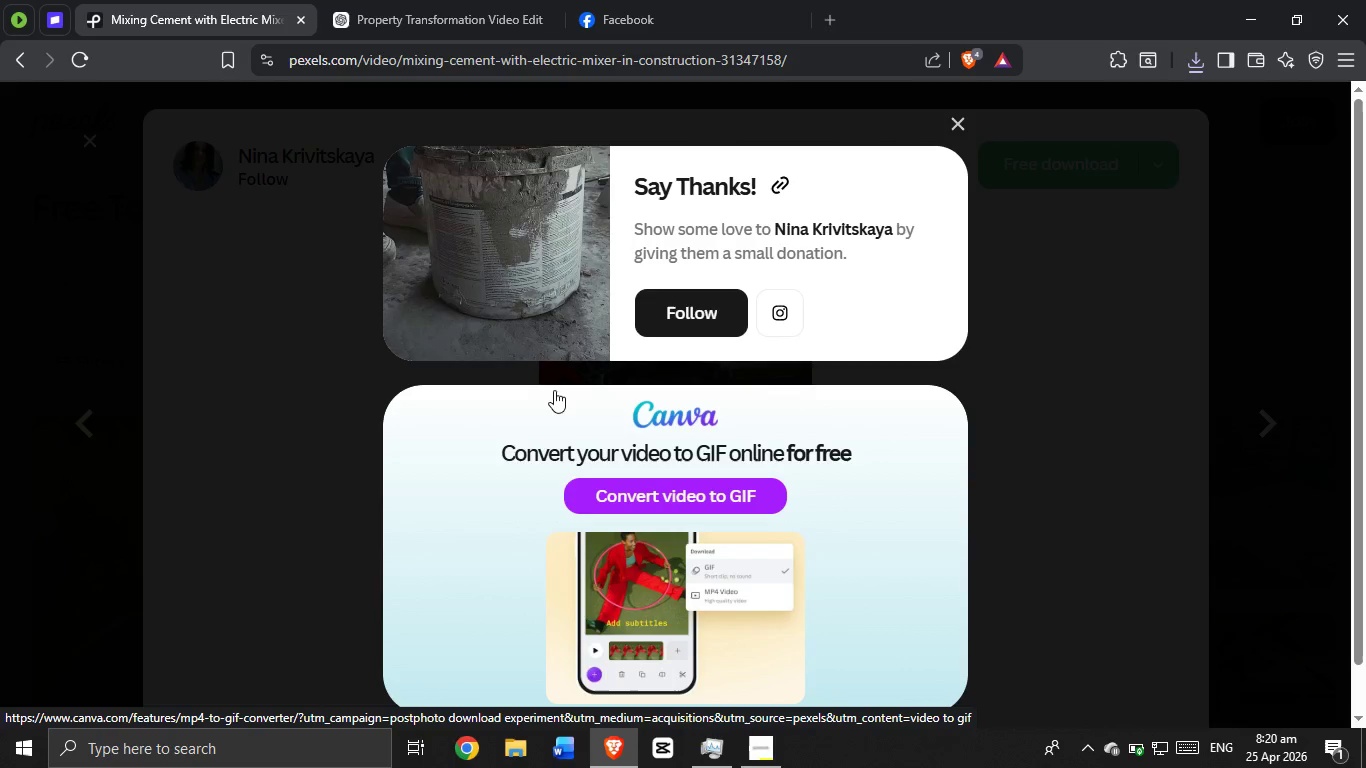 
left_click([1201, 69])
 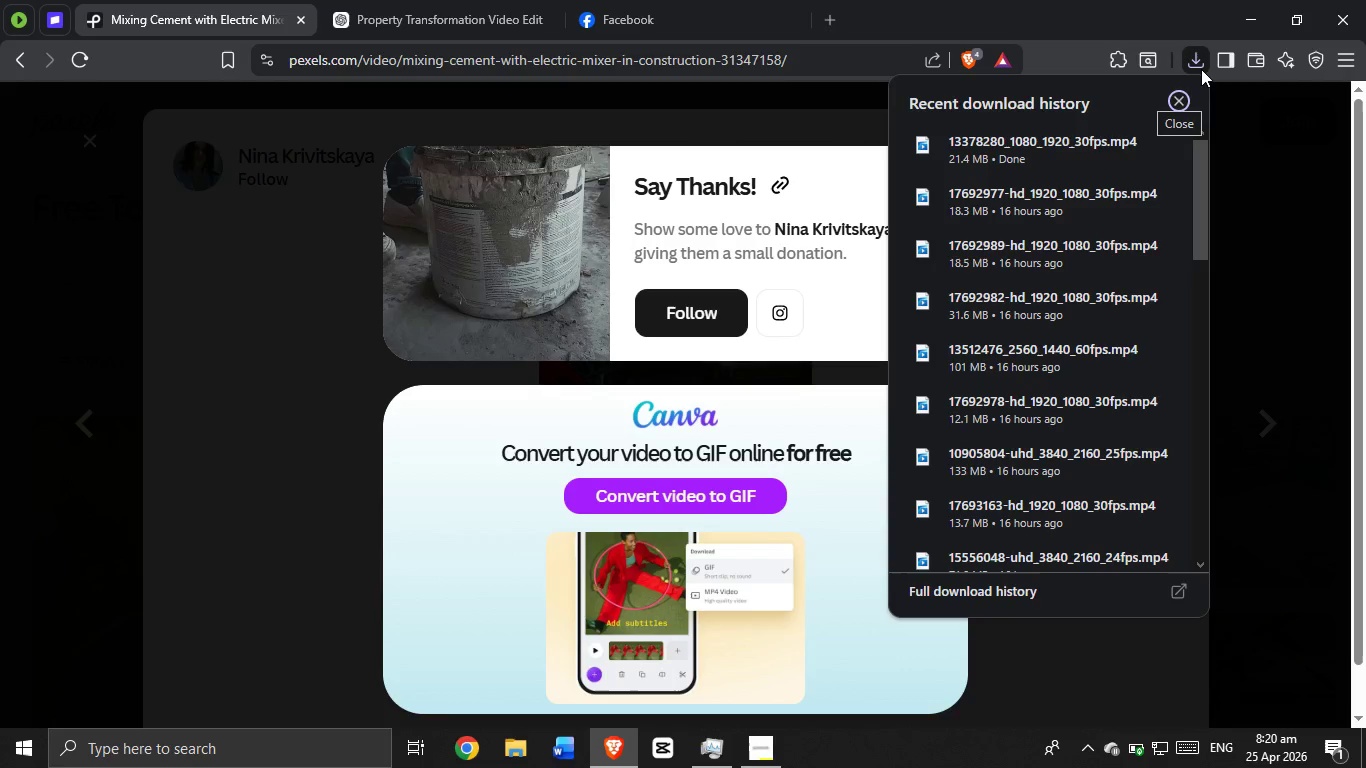 
left_click([1201, 69])
 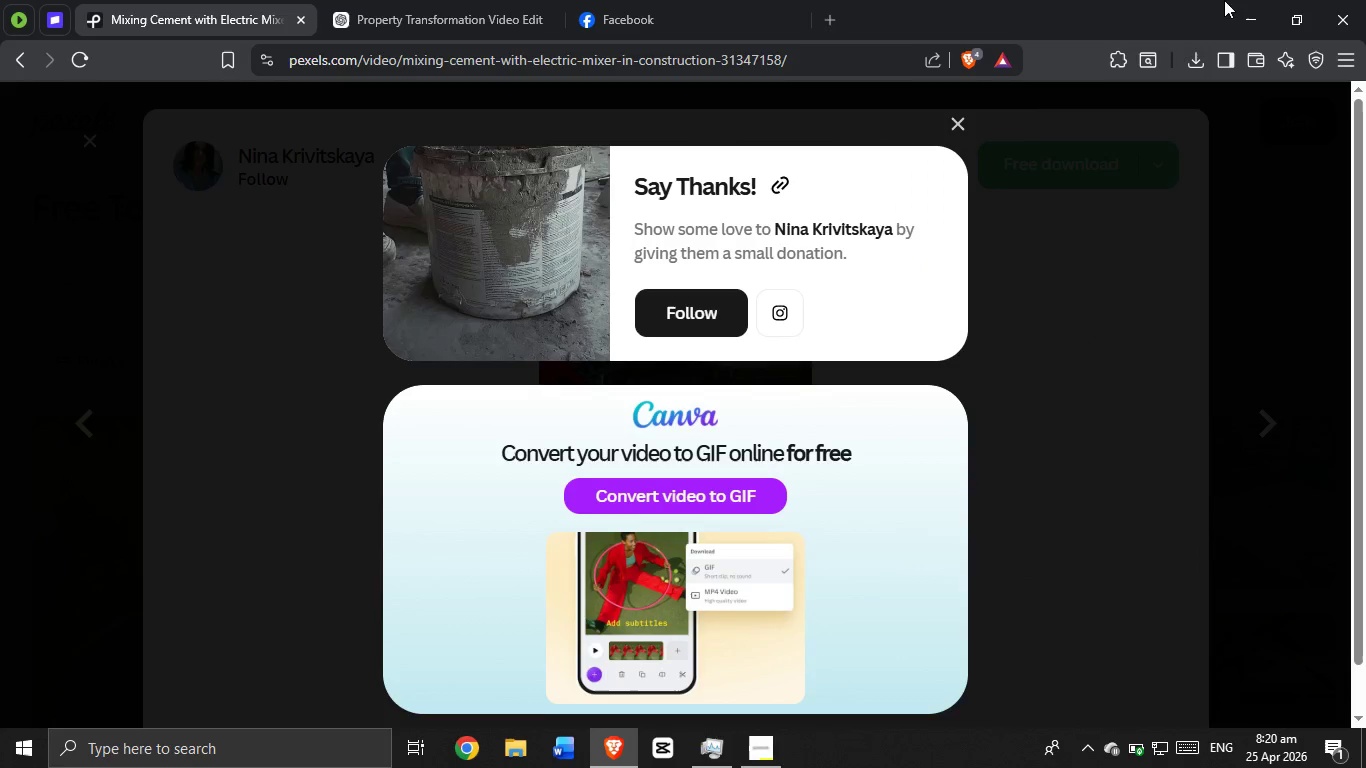 
left_click([1236, 0])
 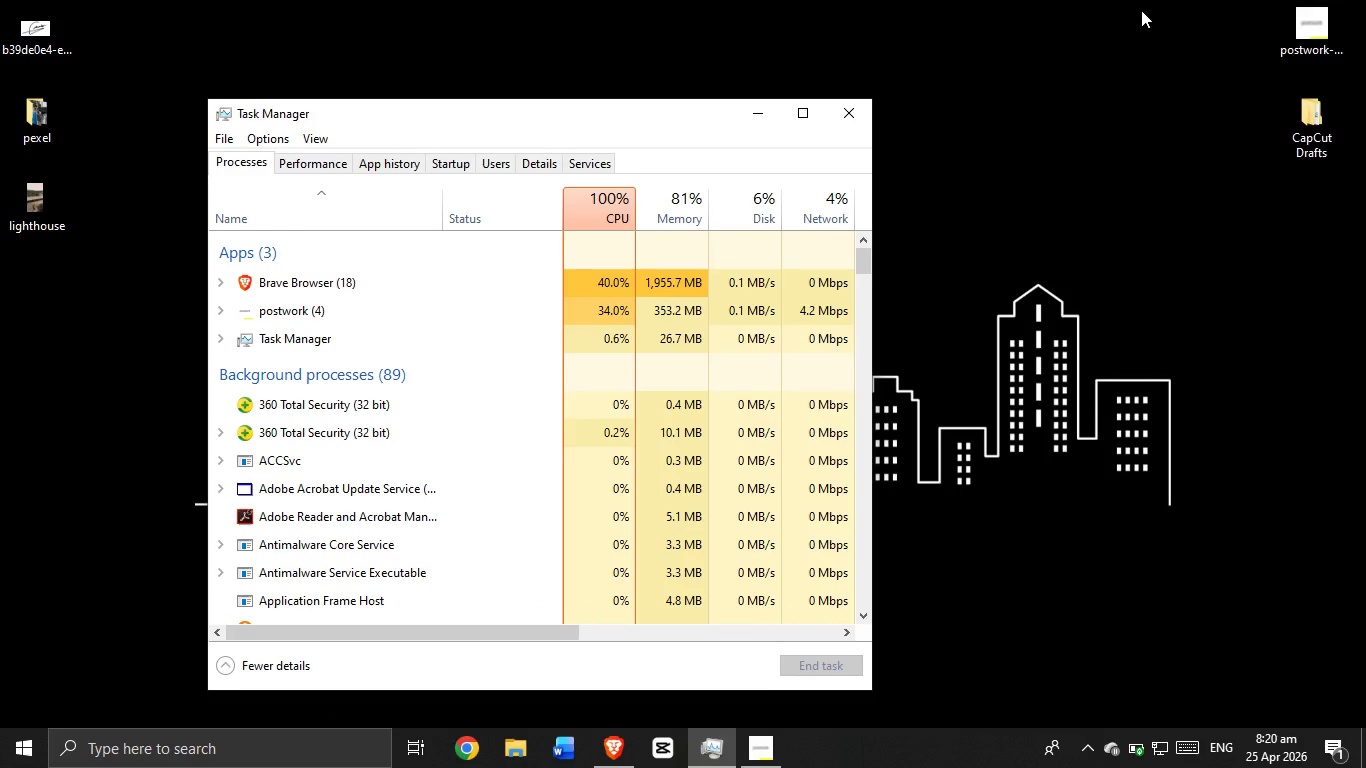 
left_click_drag(start_coordinate=[1141, 10], to_coordinate=[1104, 26])
 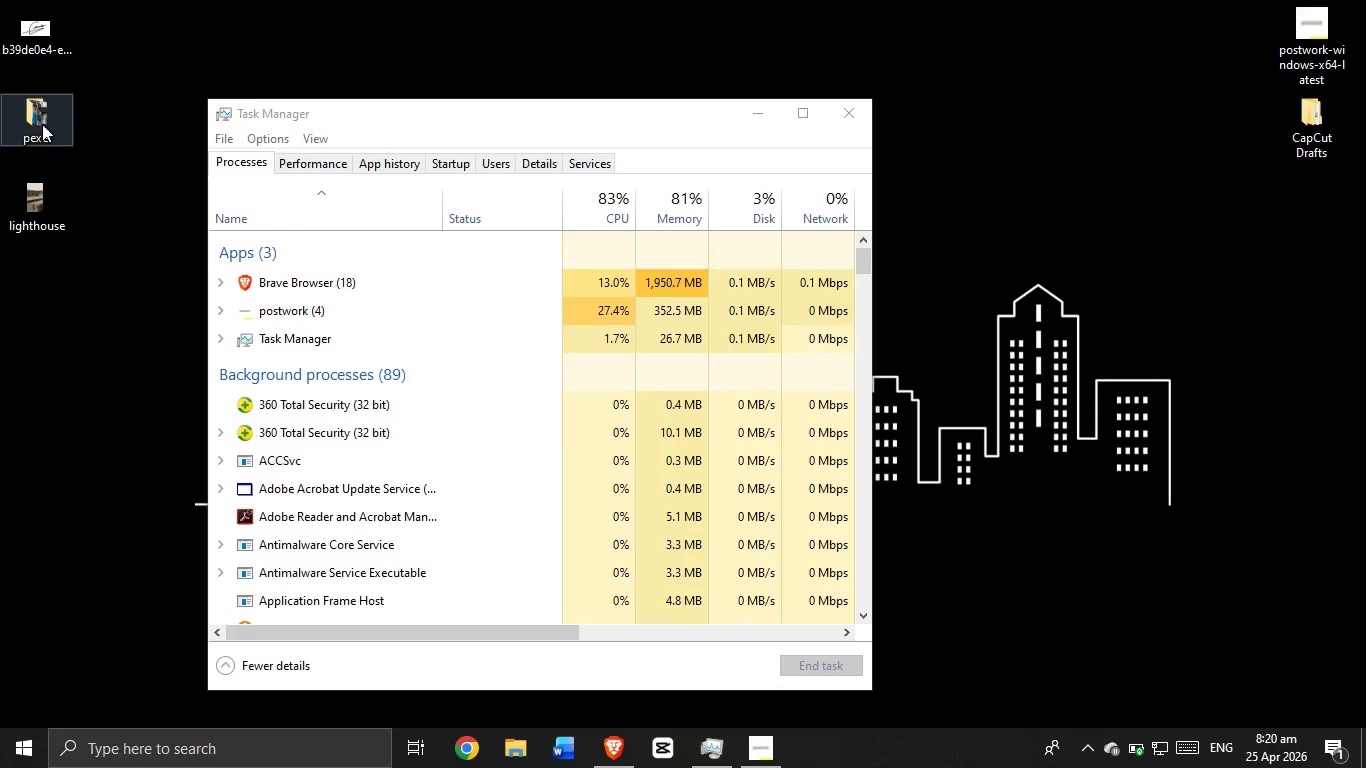 
double_click([43, 123])
 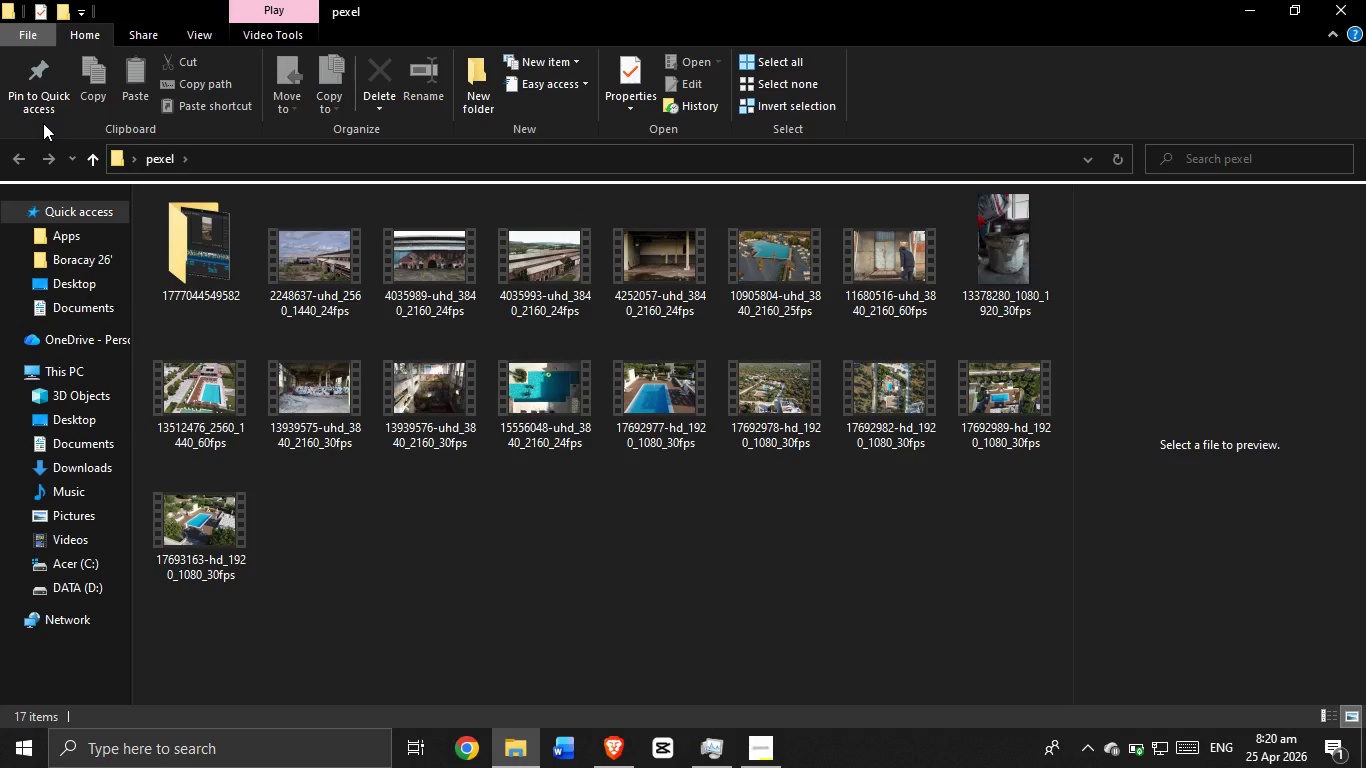 
wait(6.08)
 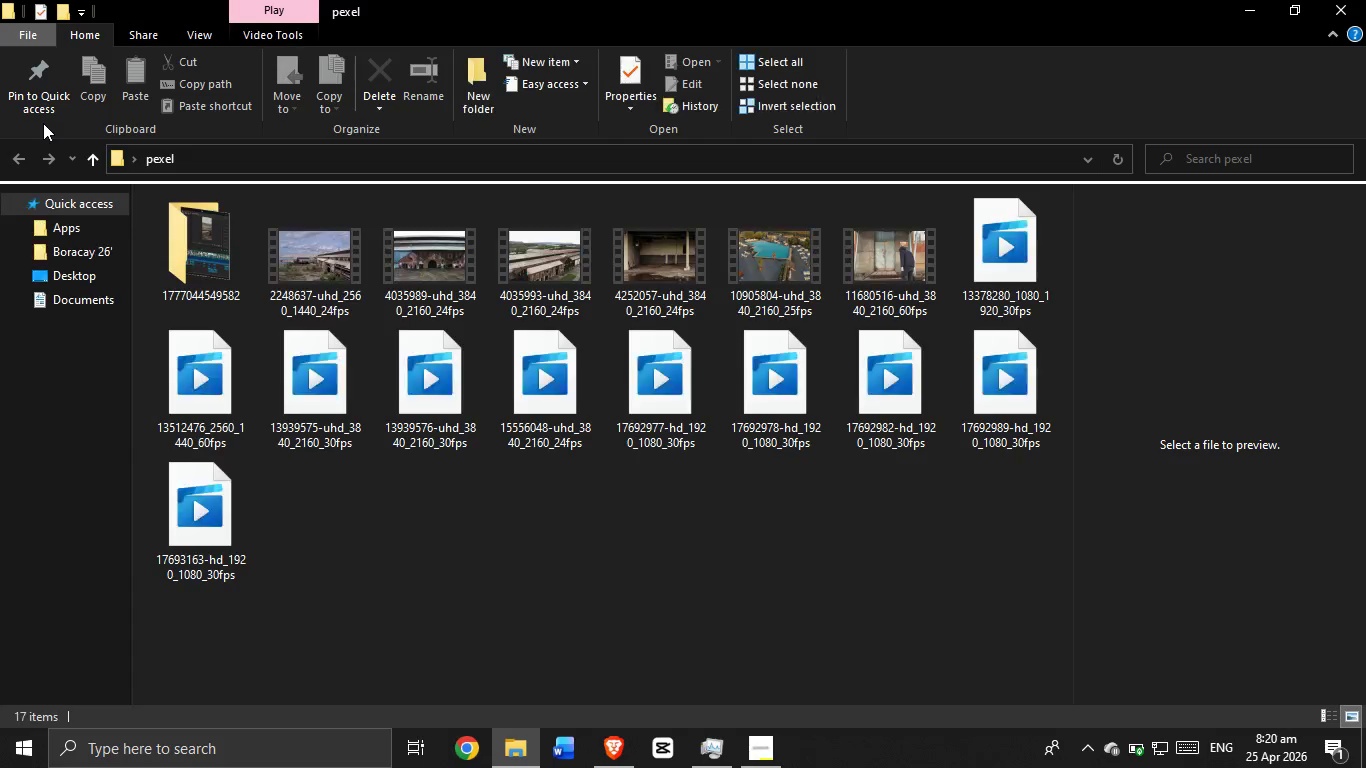 
left_click_drag(start_coordinate=[163, 633], to_coordinate=[891, 238])
 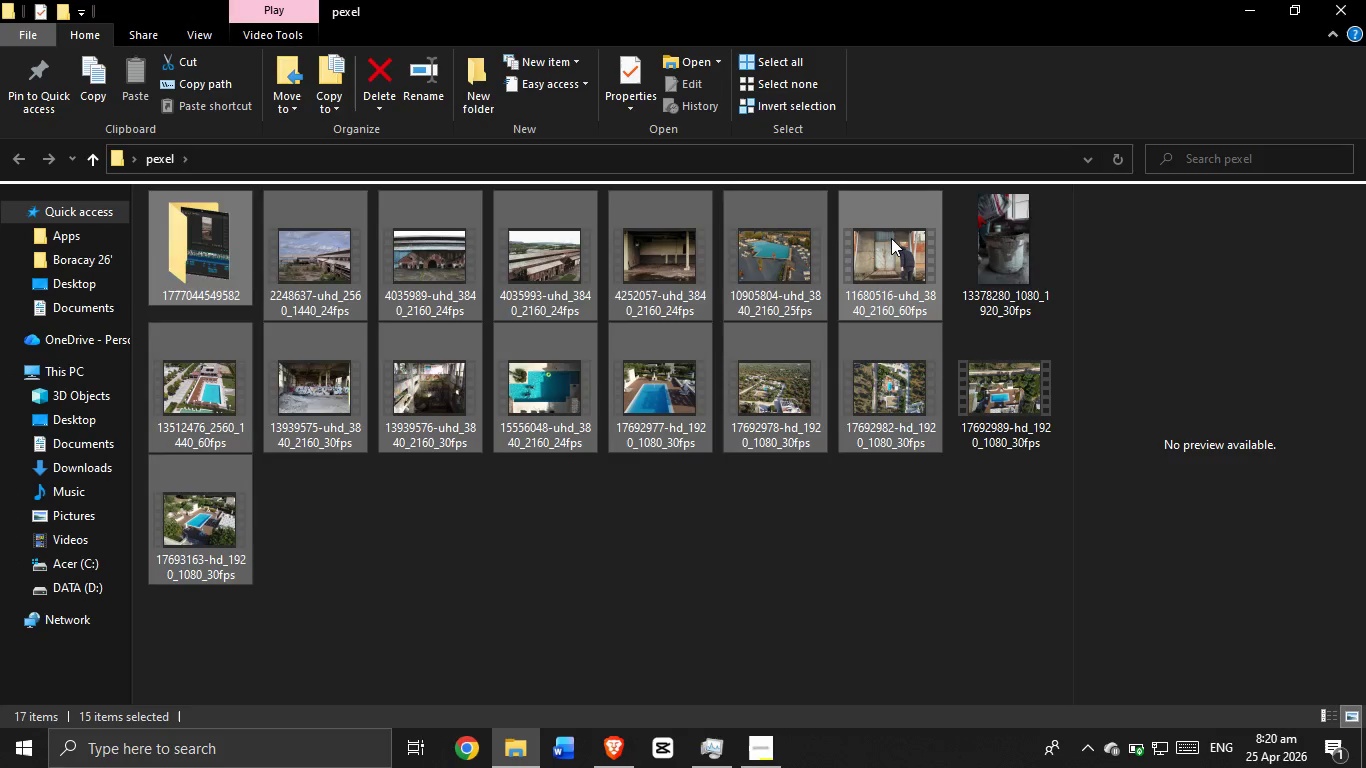 
key(Delete)
 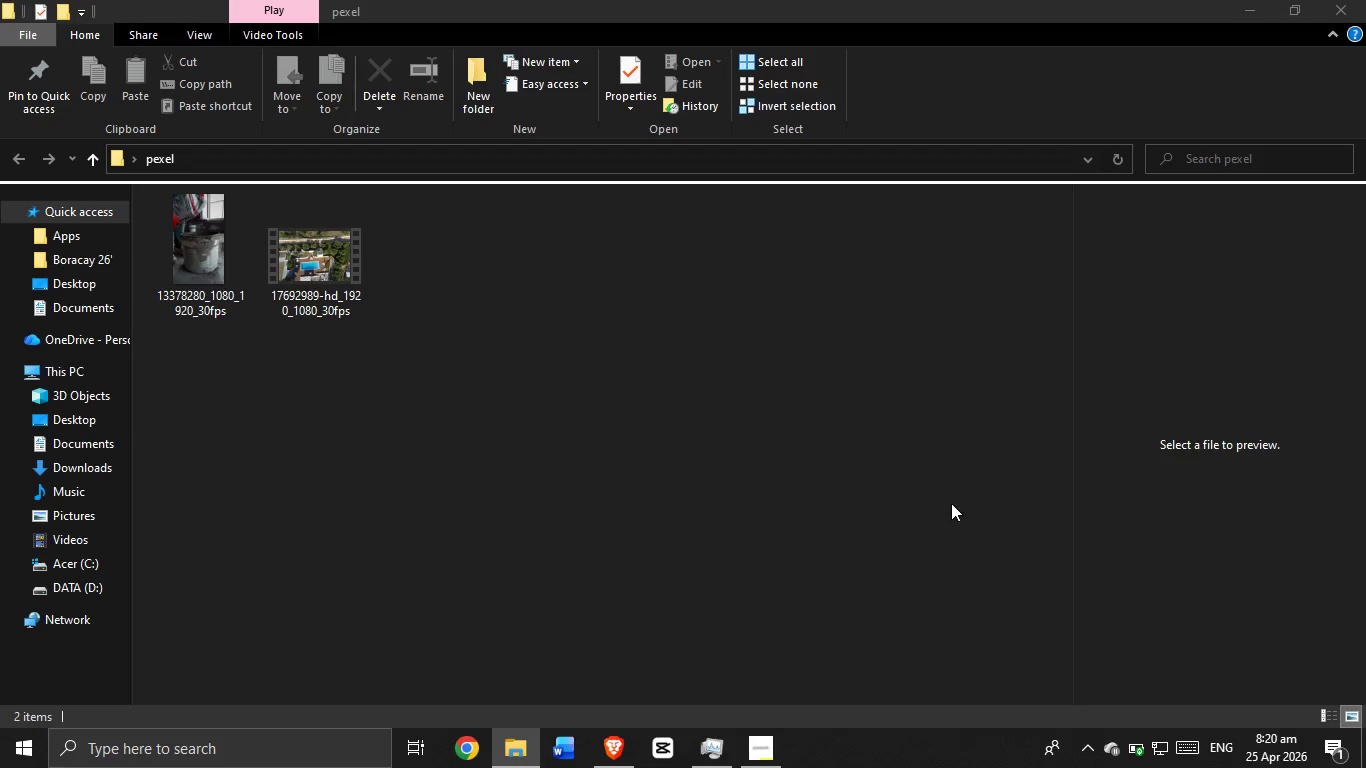 
left_click_drag(start_coordinate=[481, 489], to_coordinate=[296, 247])
 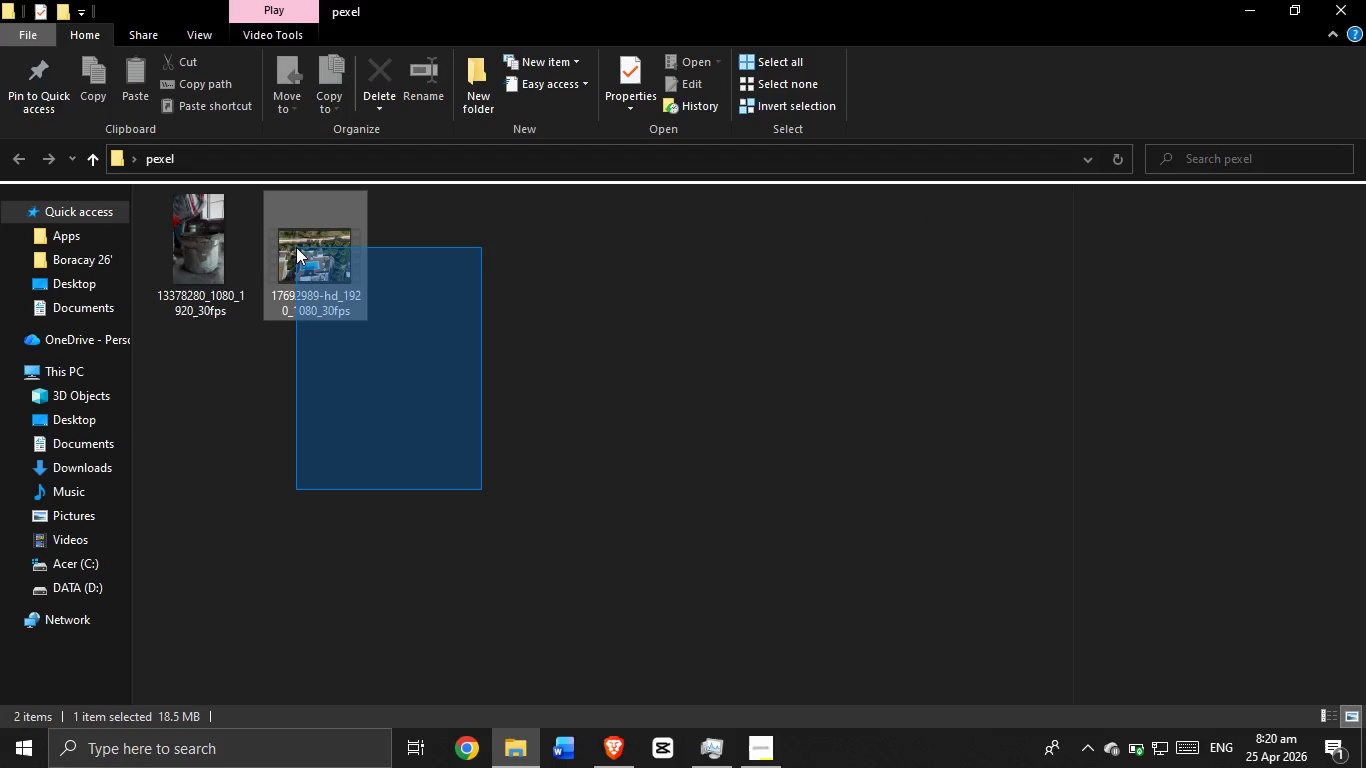 
key(Delete)
 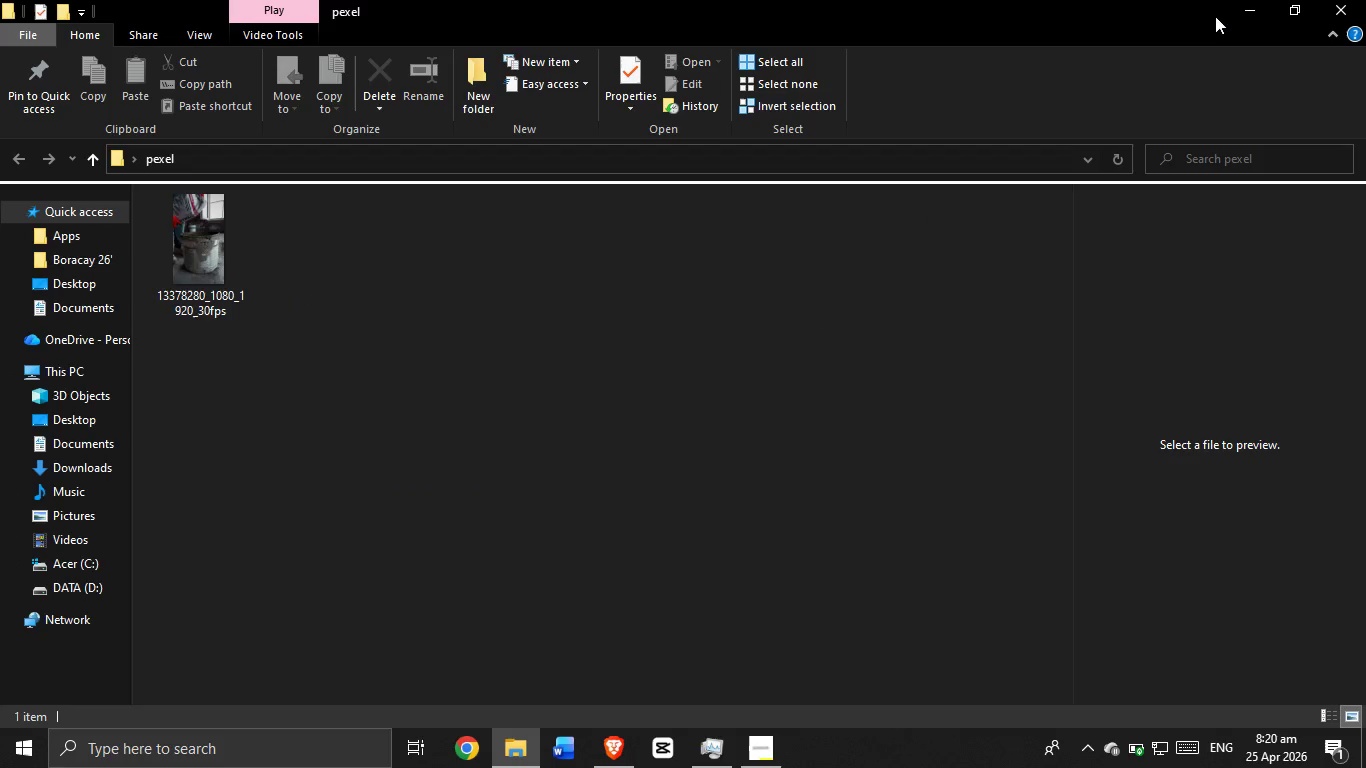 
left_click([1268, 1])
 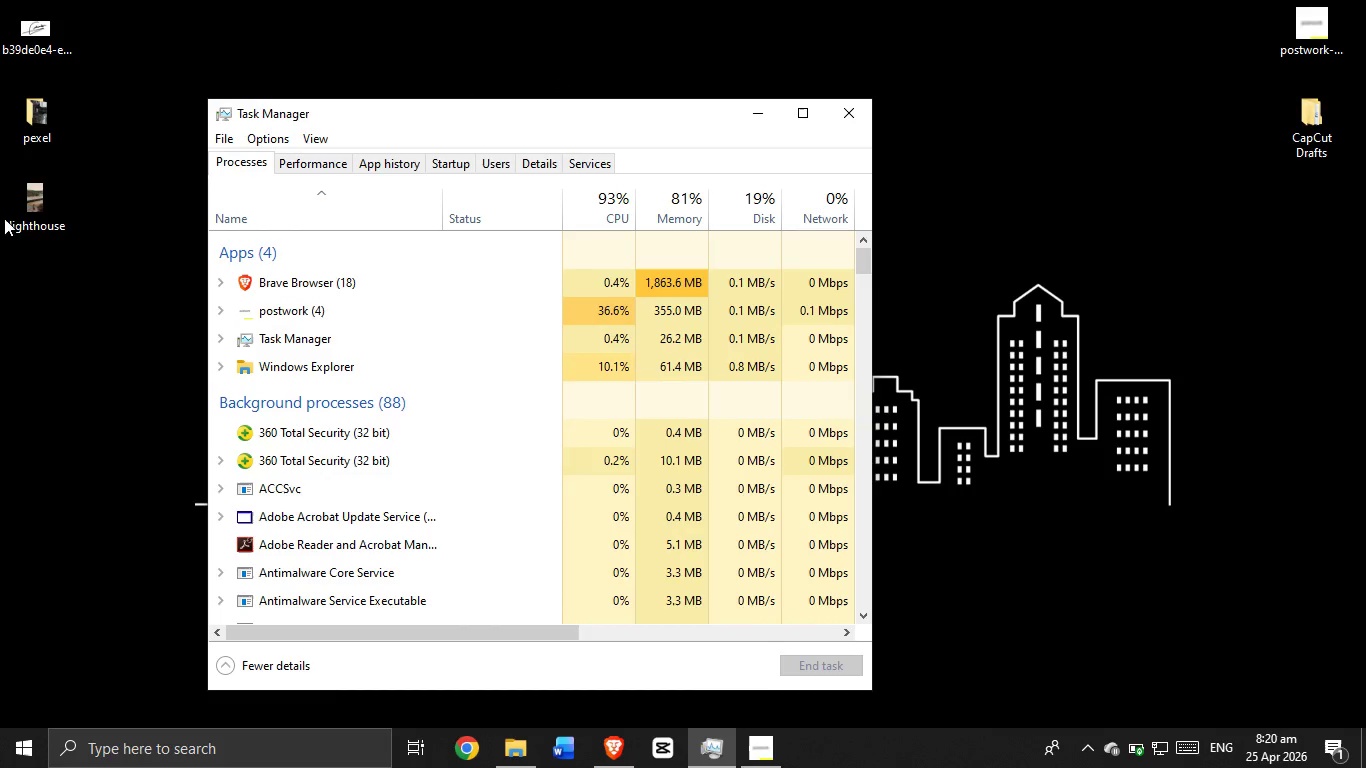 
left_click_drag(start_coordinate=[71, 215], to_coordinate=[30, 209])
 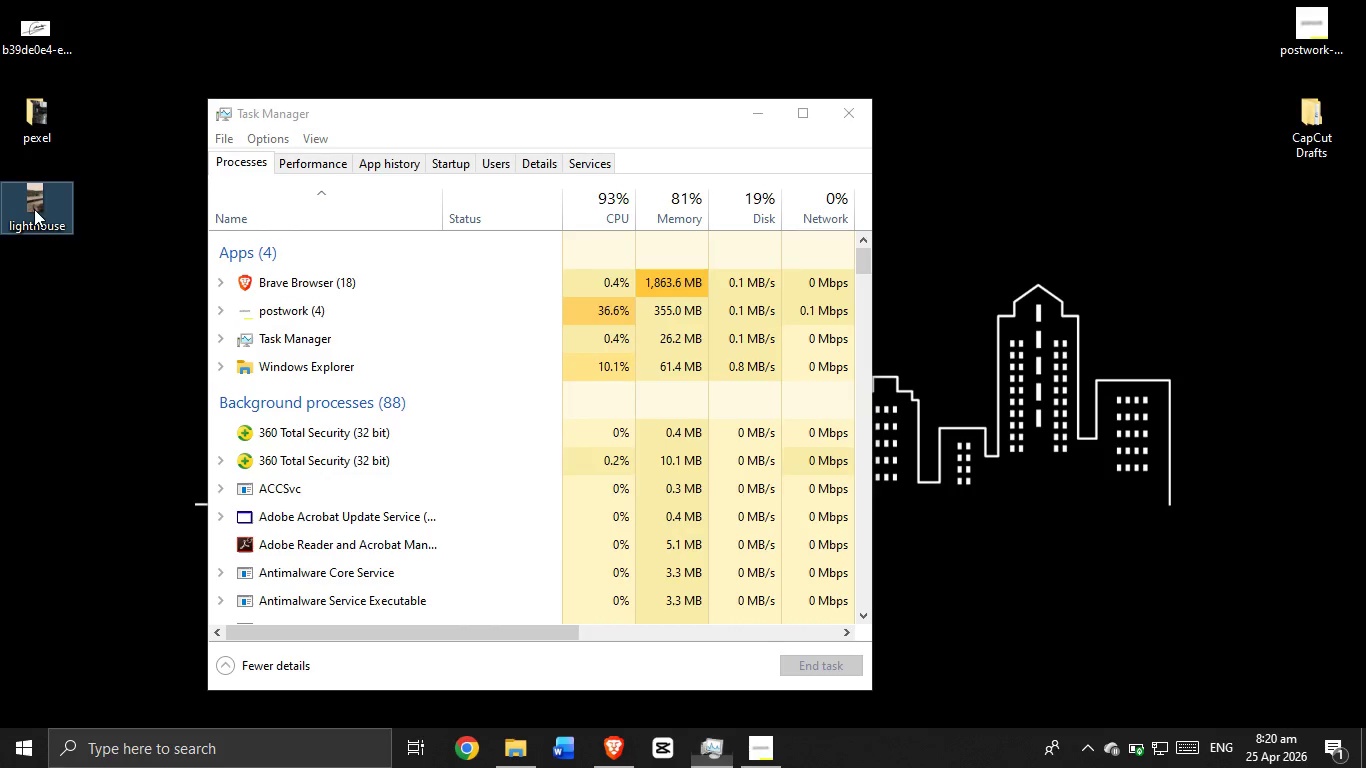 
left_click([34, 209])
 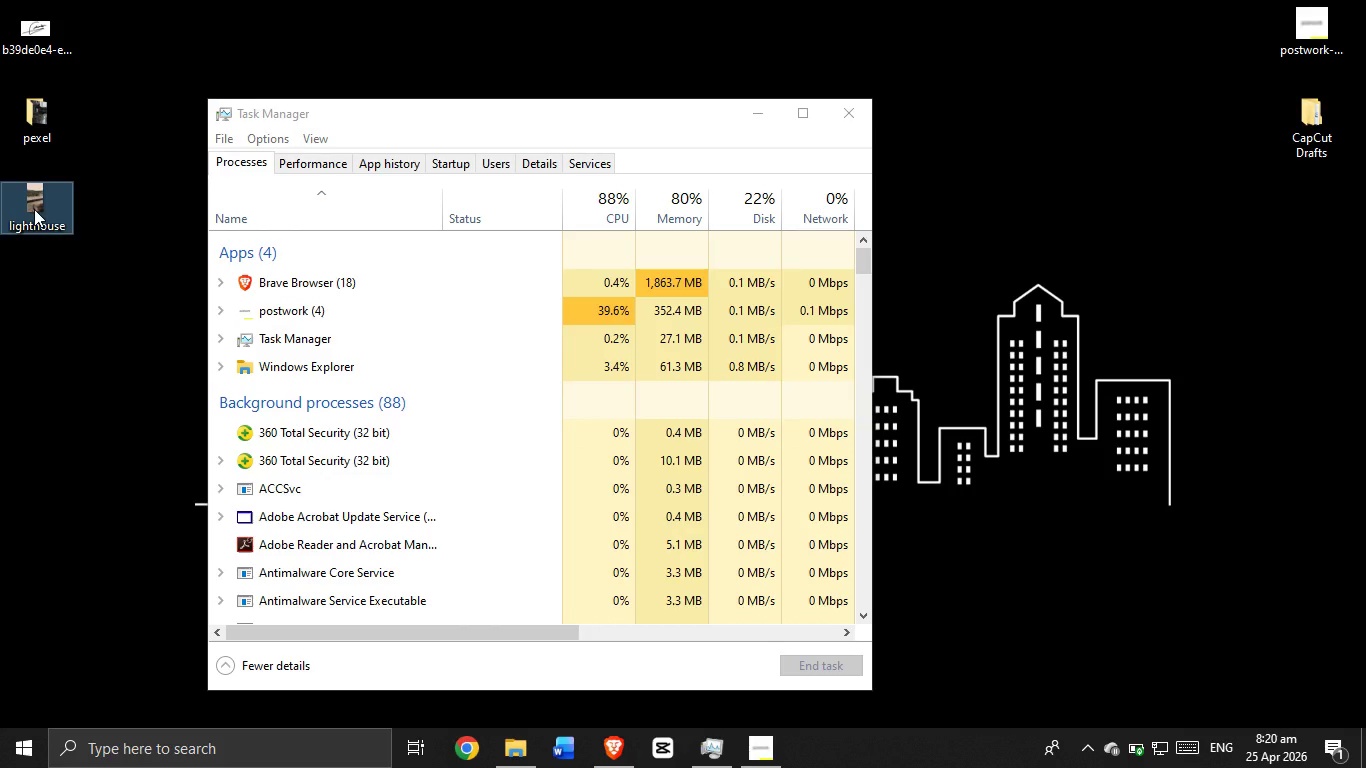 
key(Delete)
 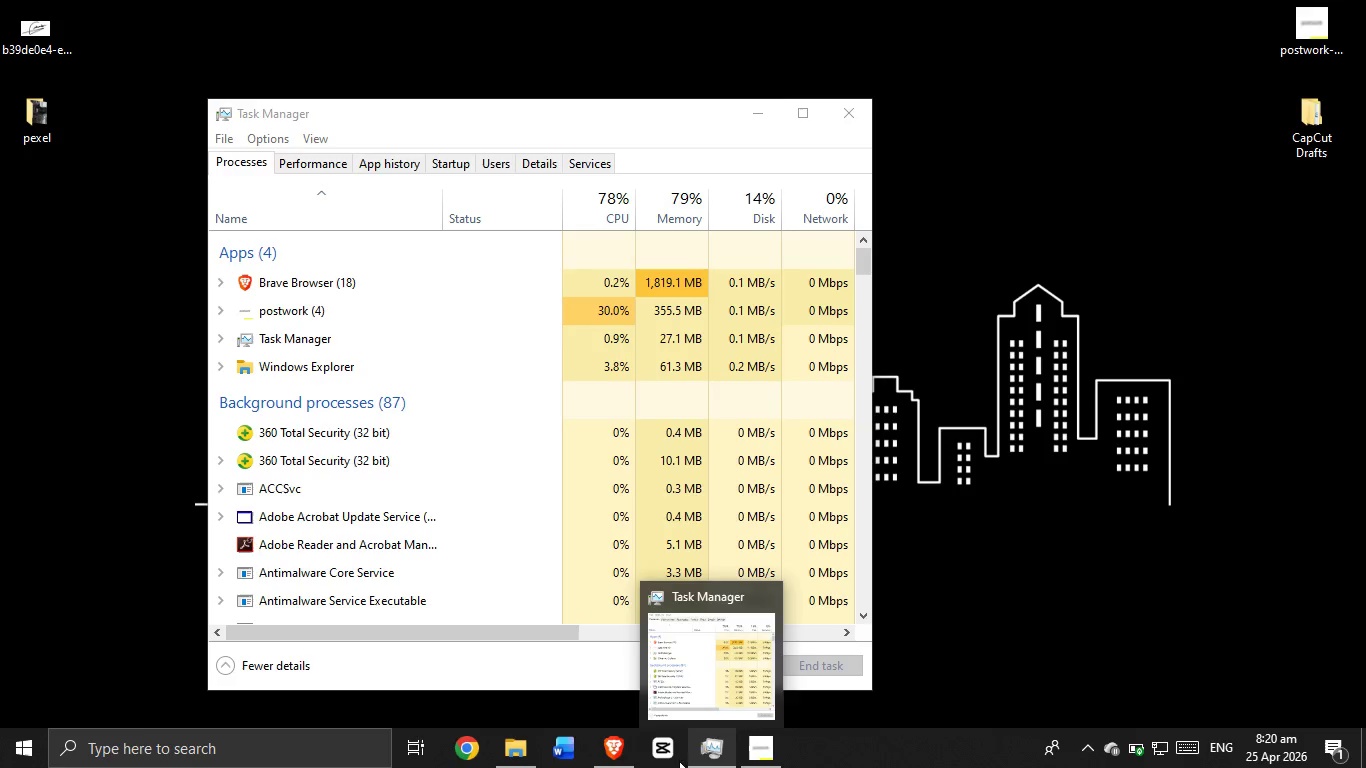 
left_click([300, 760])
 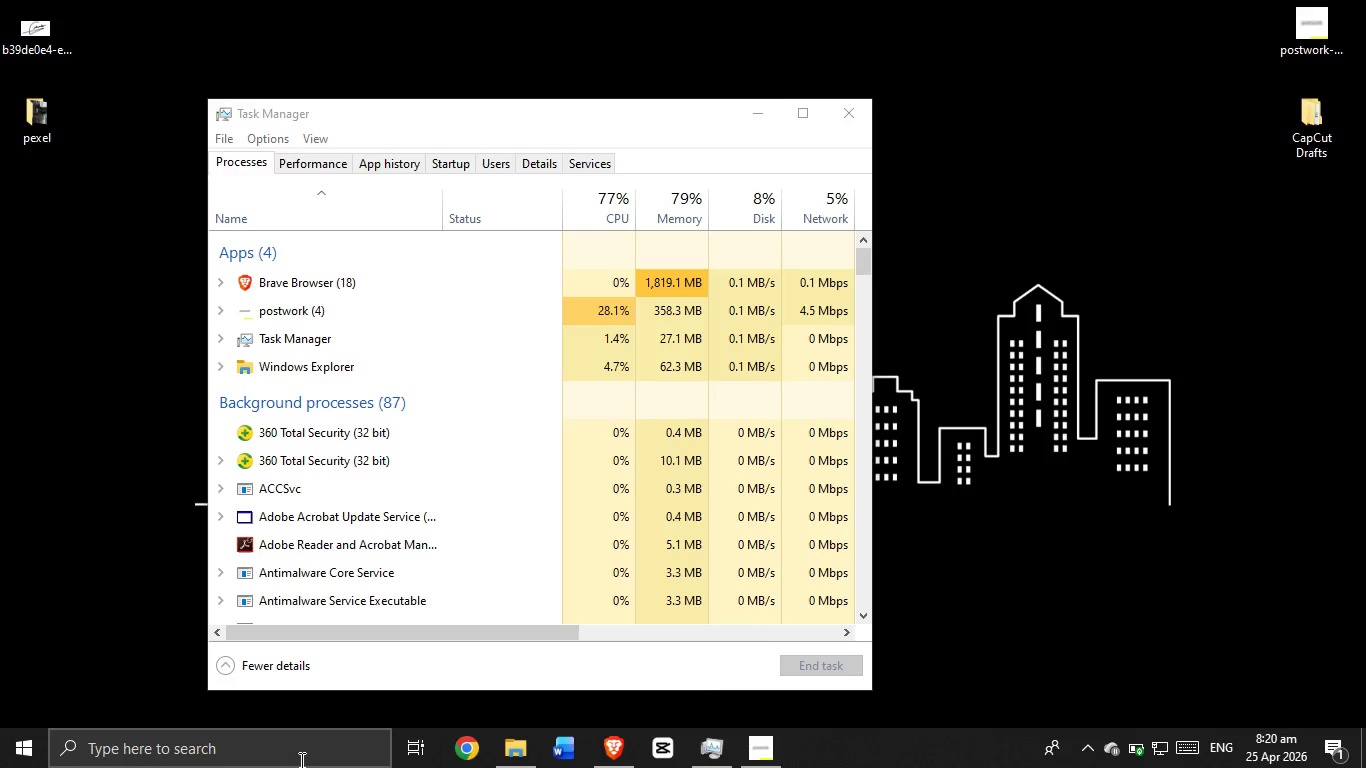 
type(re)
 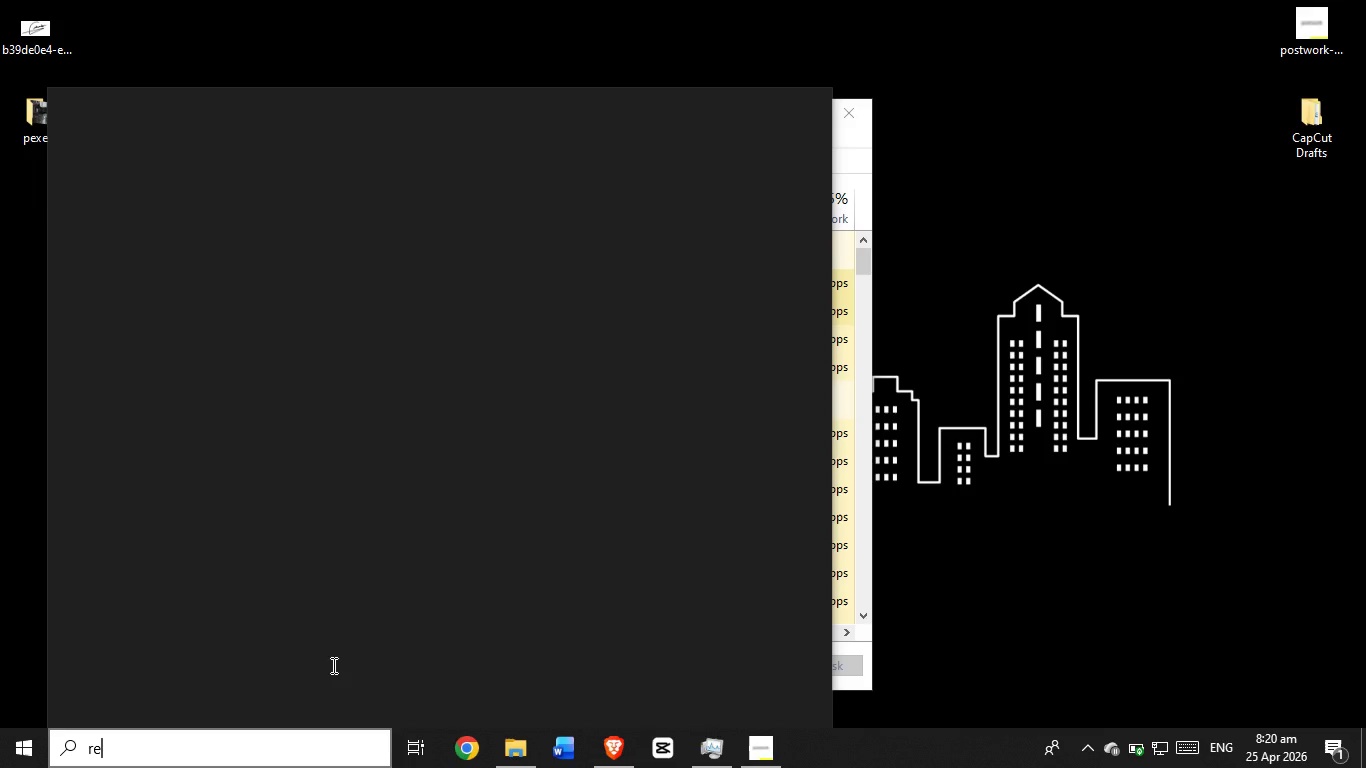 
mouse_move([262, 233])
 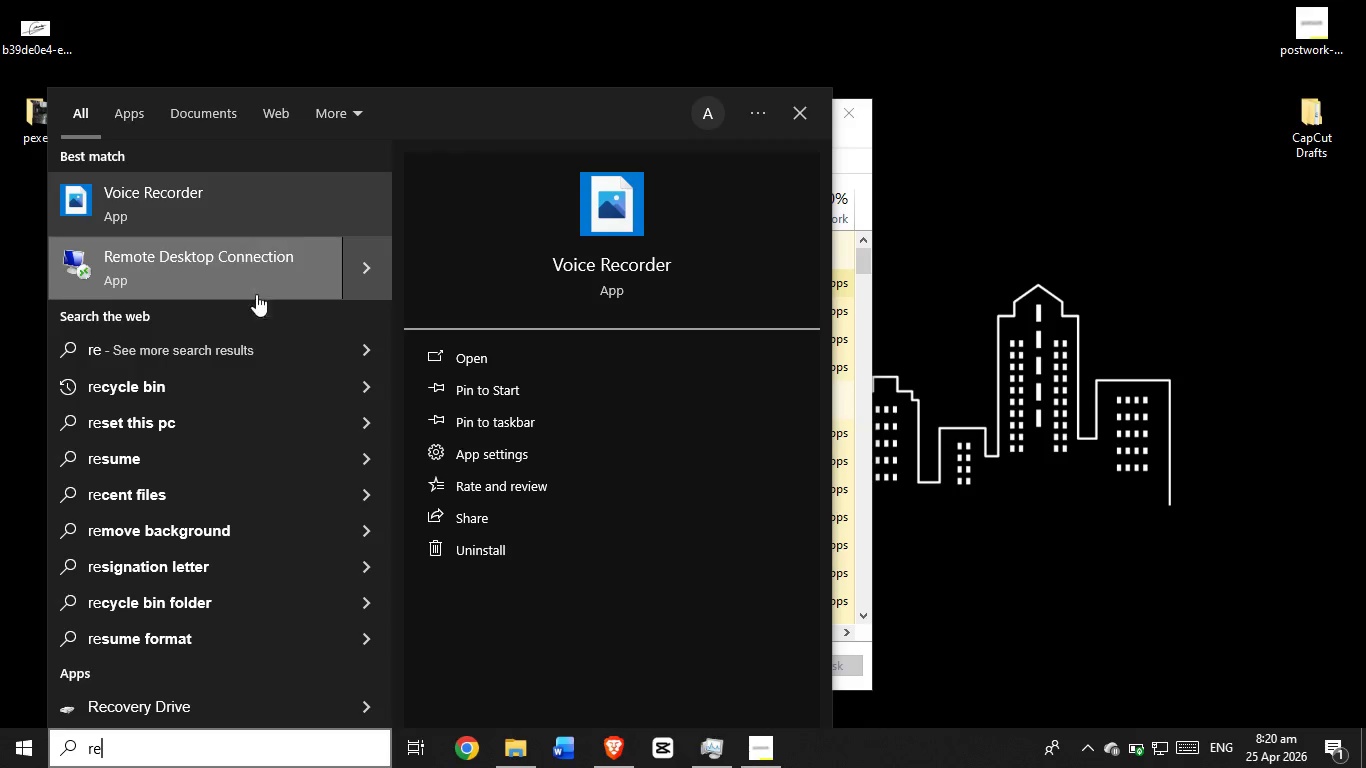 
left_click([247, 382])
 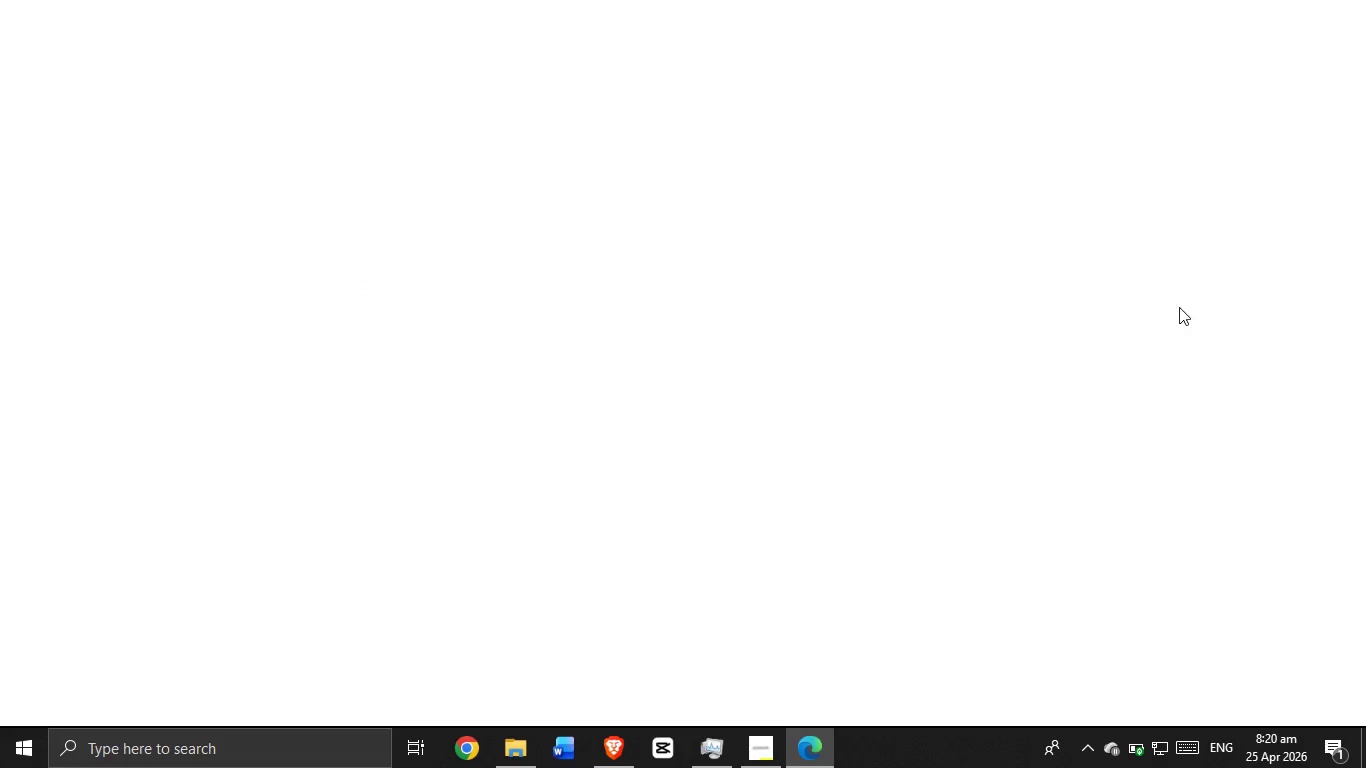 
wait(7.42)
 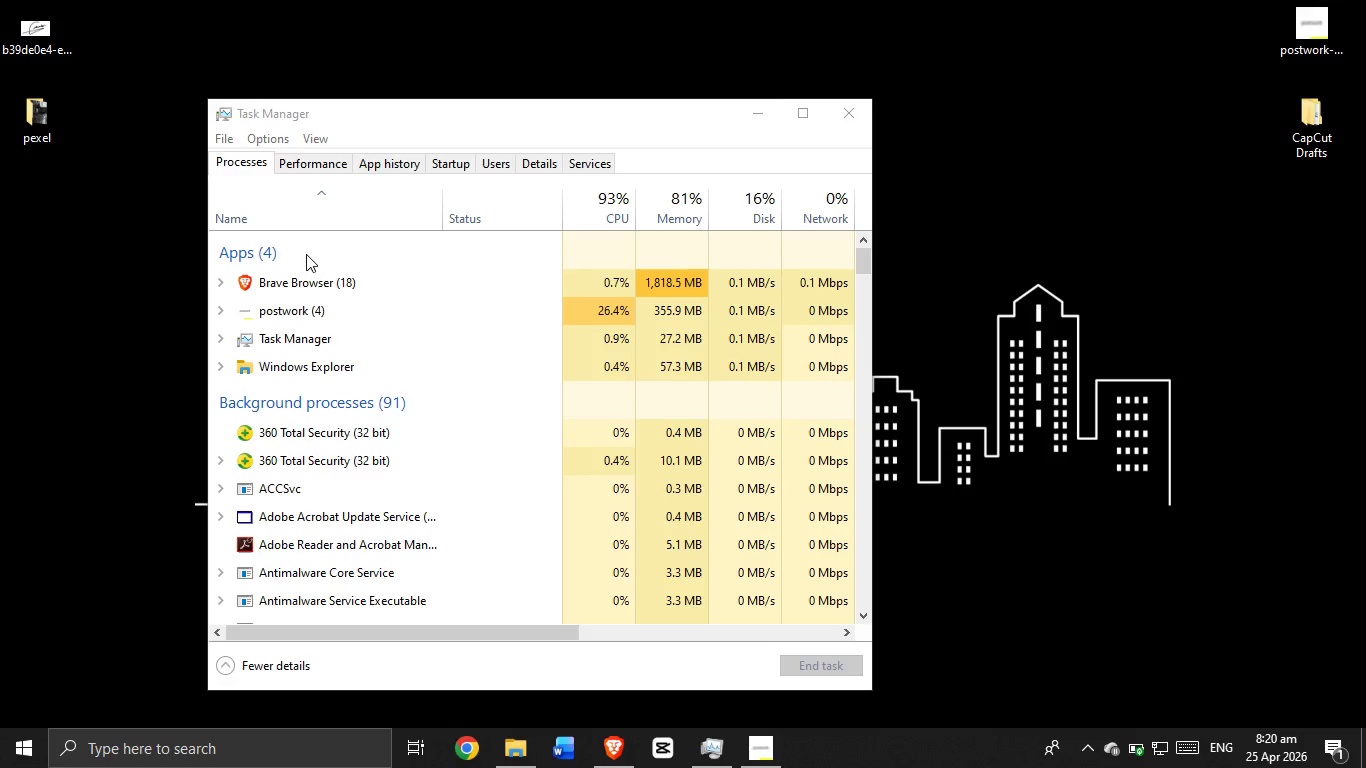 
left_click([1345, 5])
 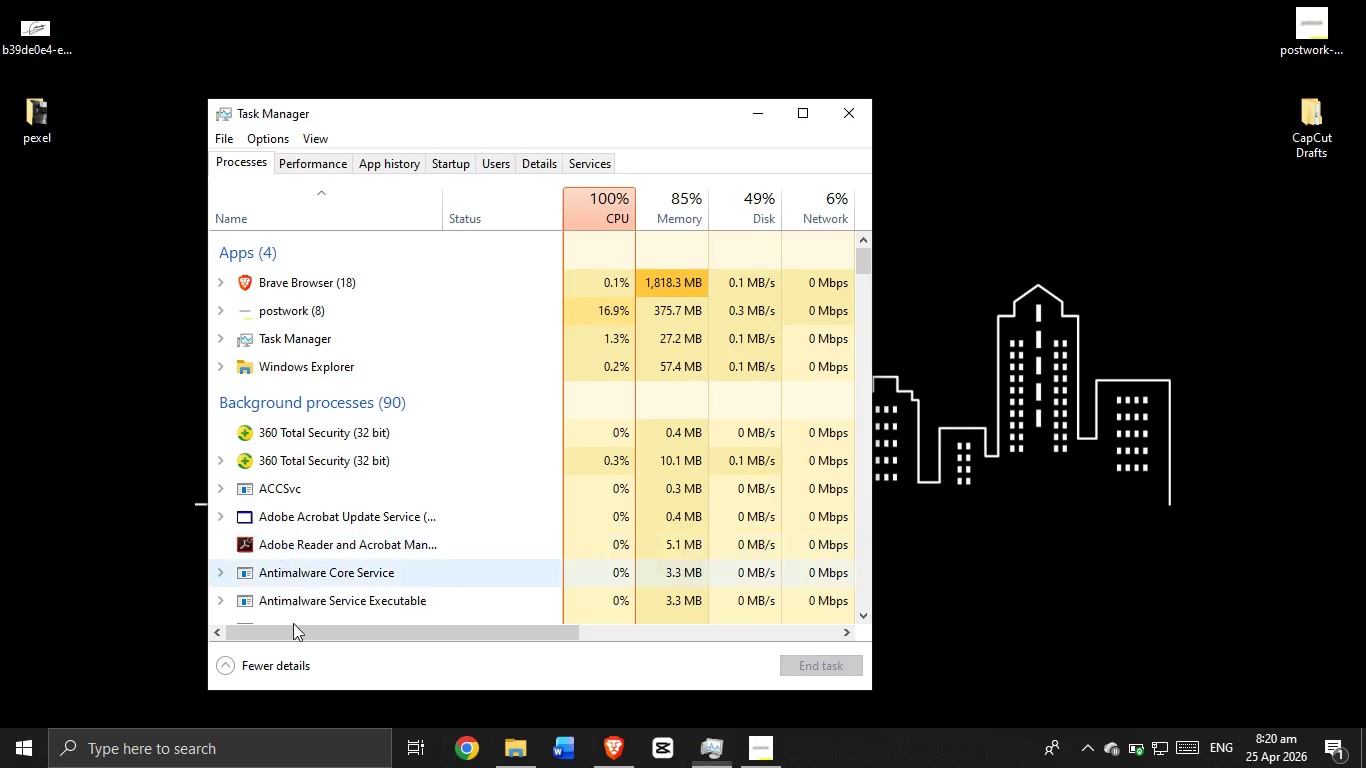 
left_click([298, 757])
 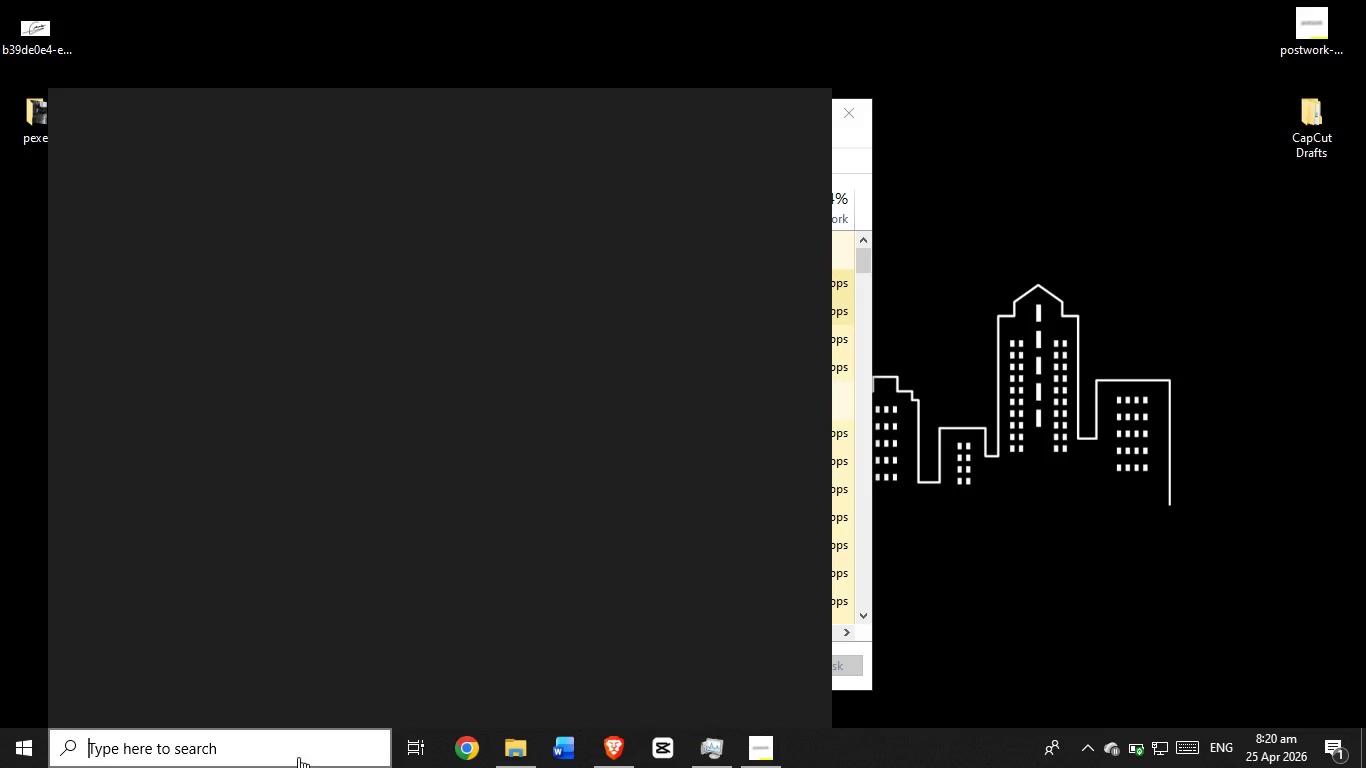 
key(R)
 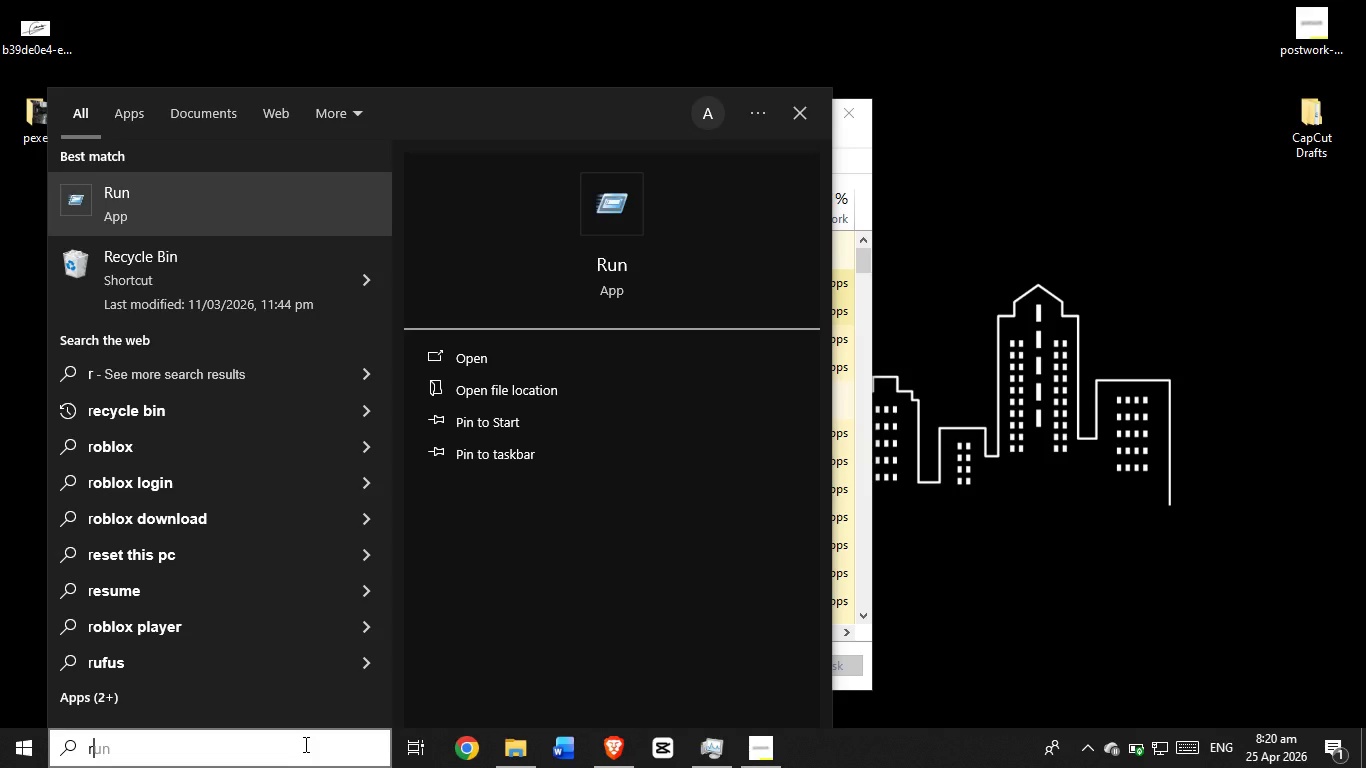 
mouse_move([158, 317])
 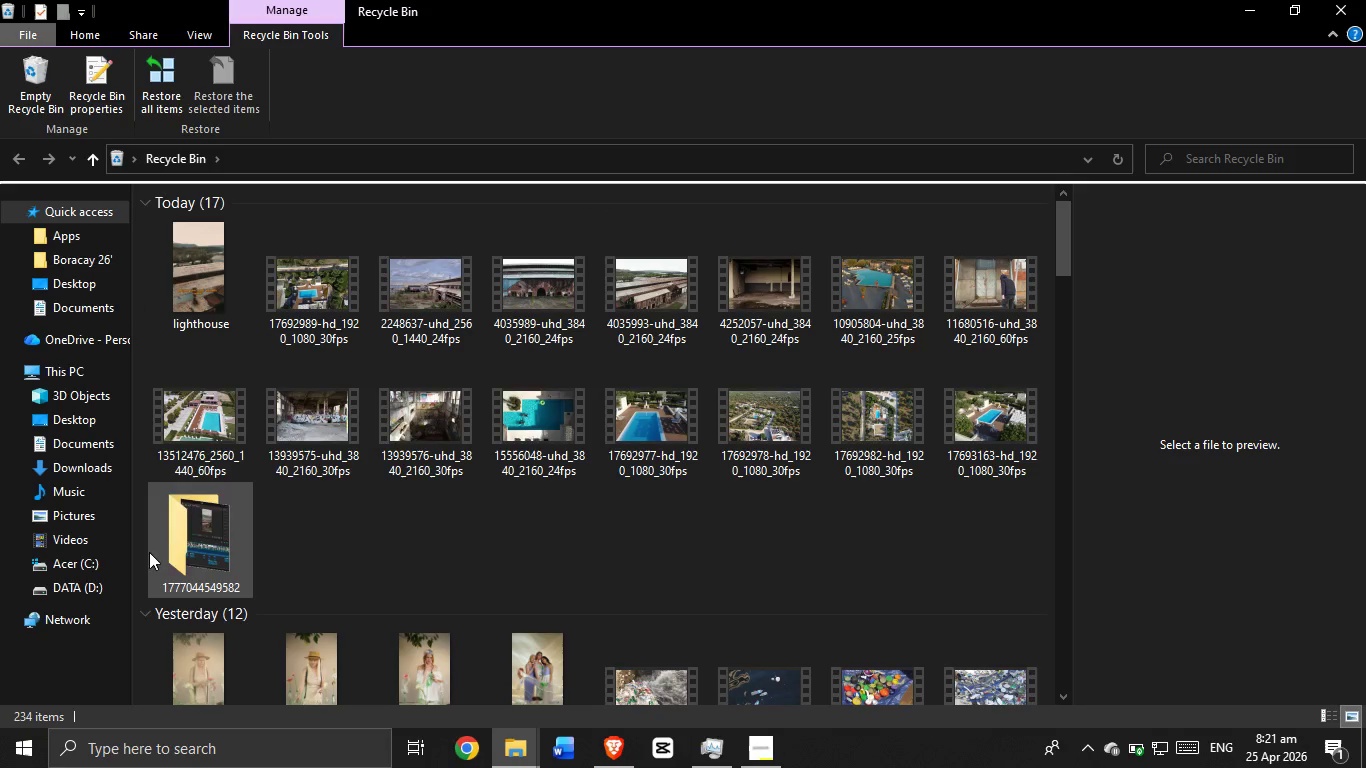 
left_click_drag(start_coordinate=[139, 548], to_coordinate=[973, 241])
 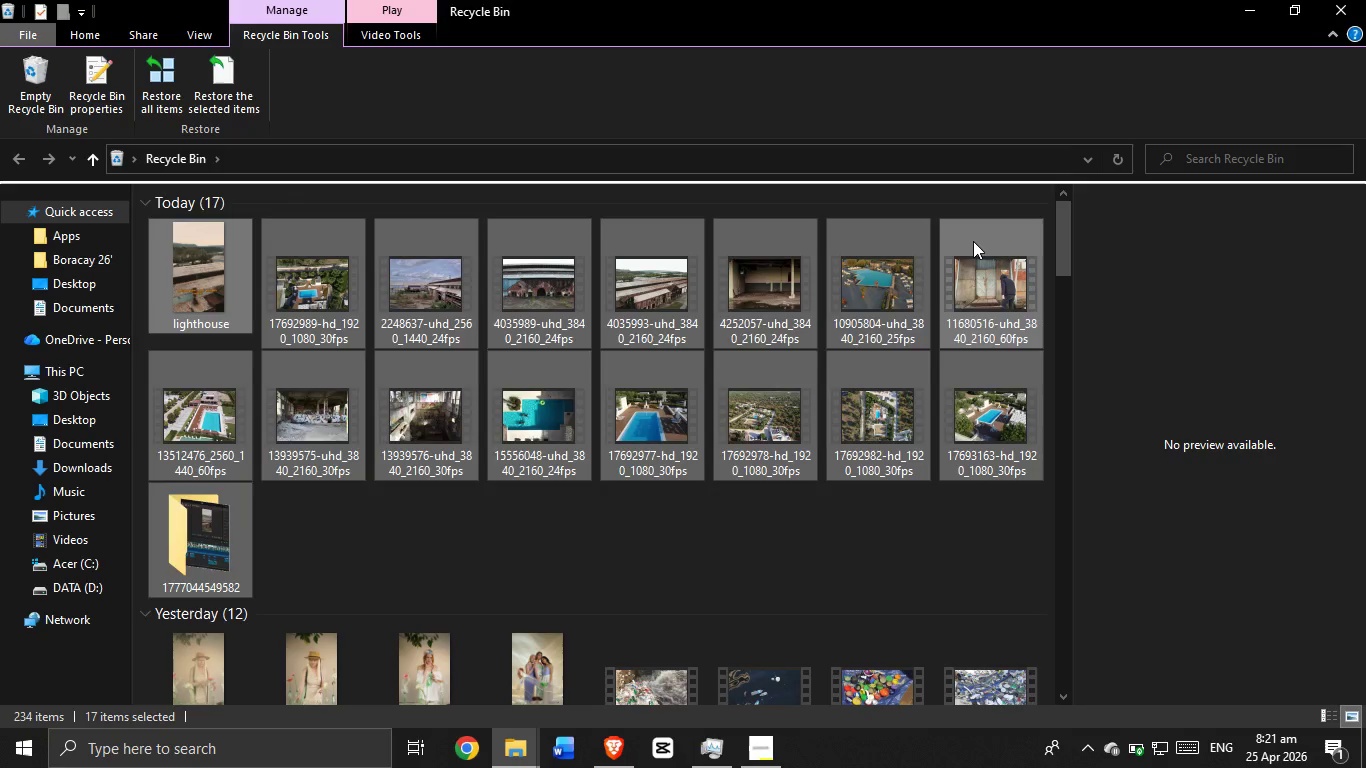 
key(Delete)
 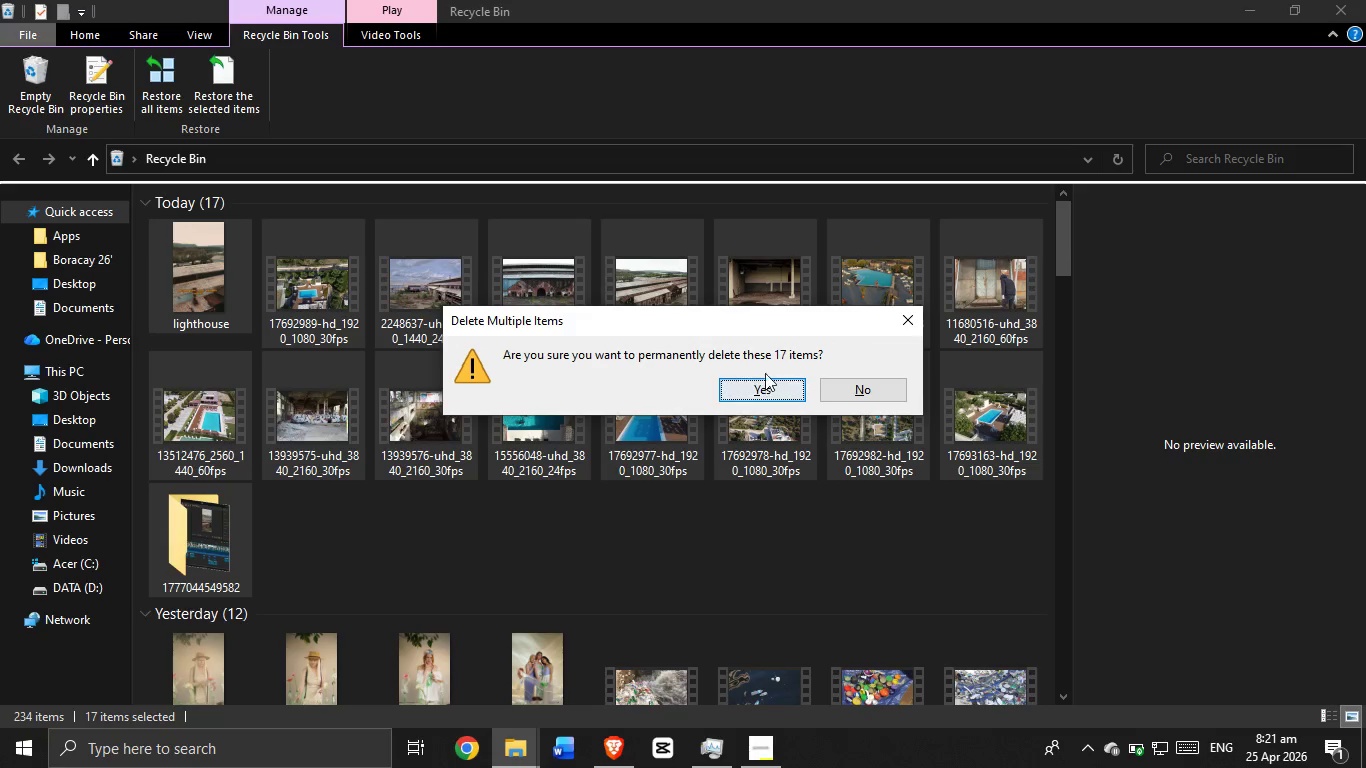 
left_click([775, 392])
 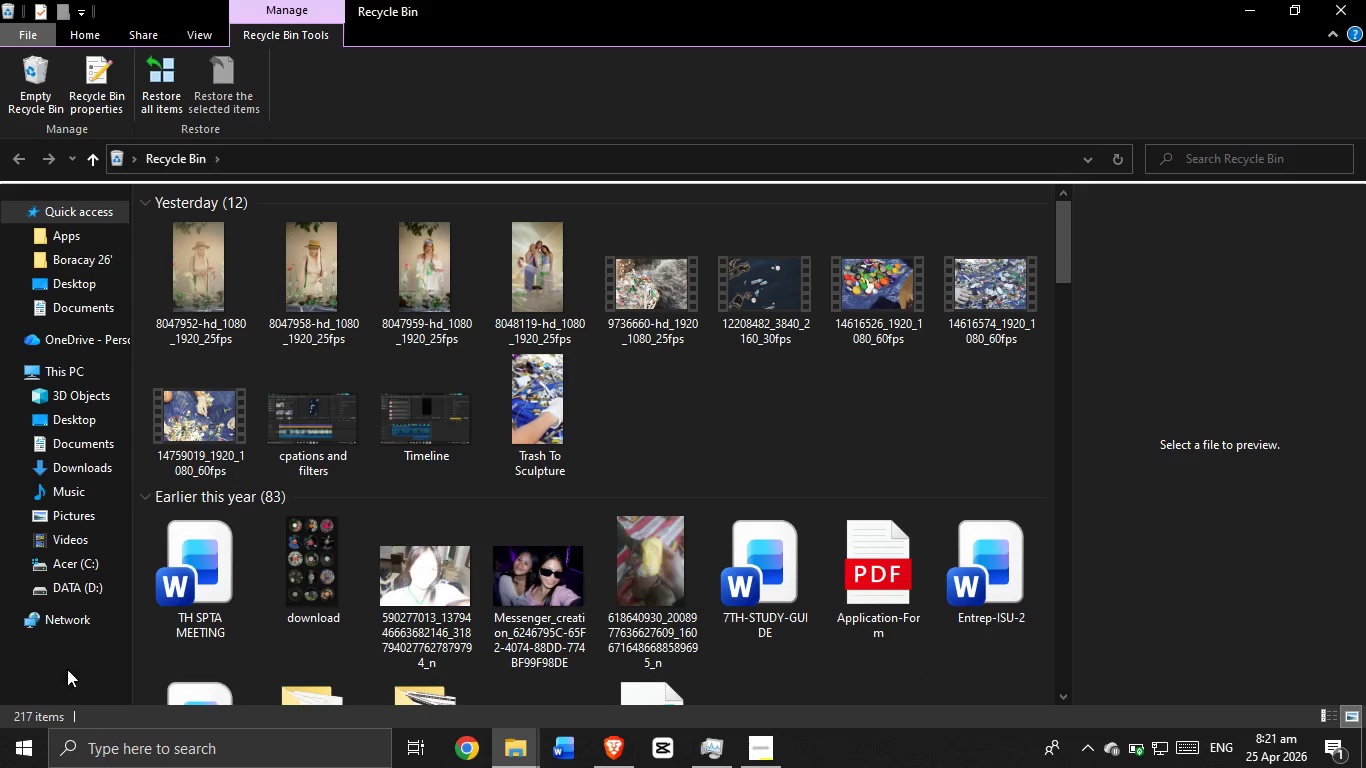 
wait(5.03)
 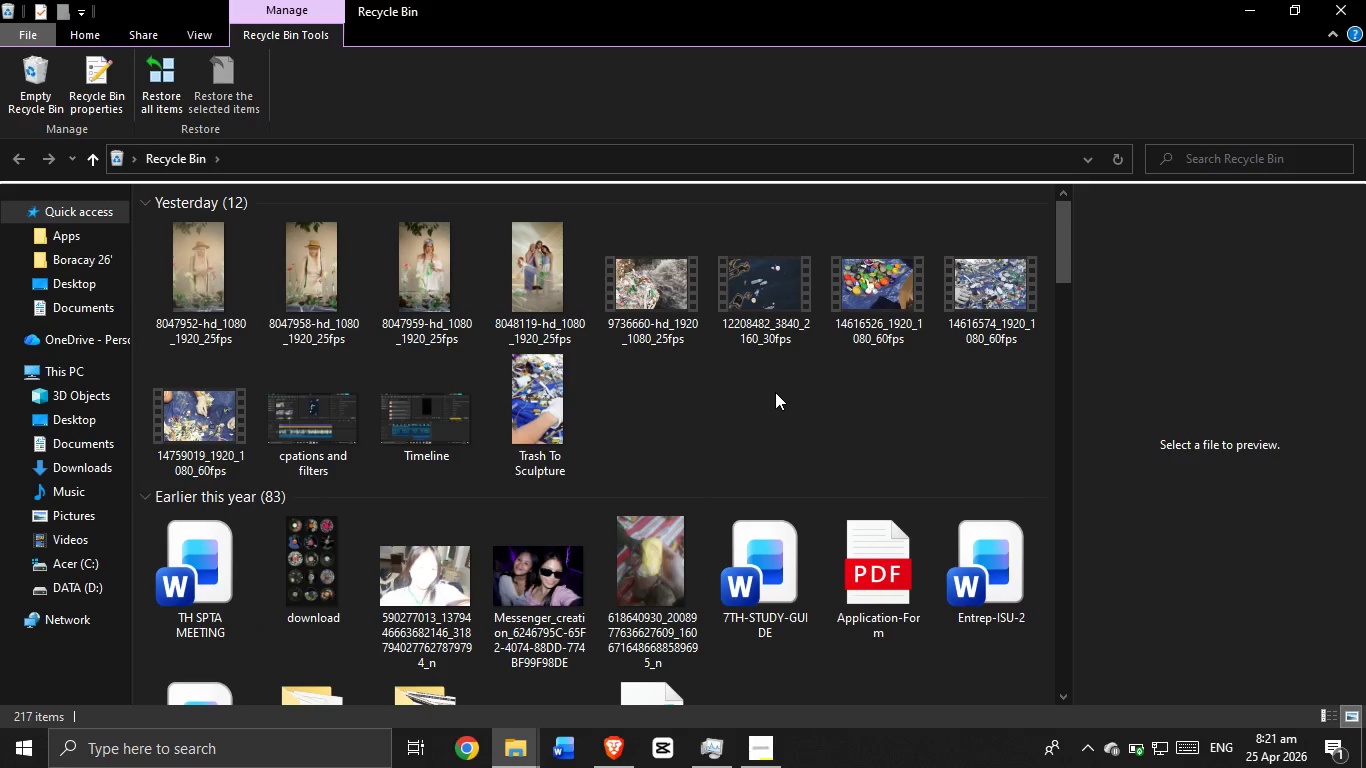 
left_click_drag(start_coordinate=[139, 271], to_coordinate=[972, 449])
 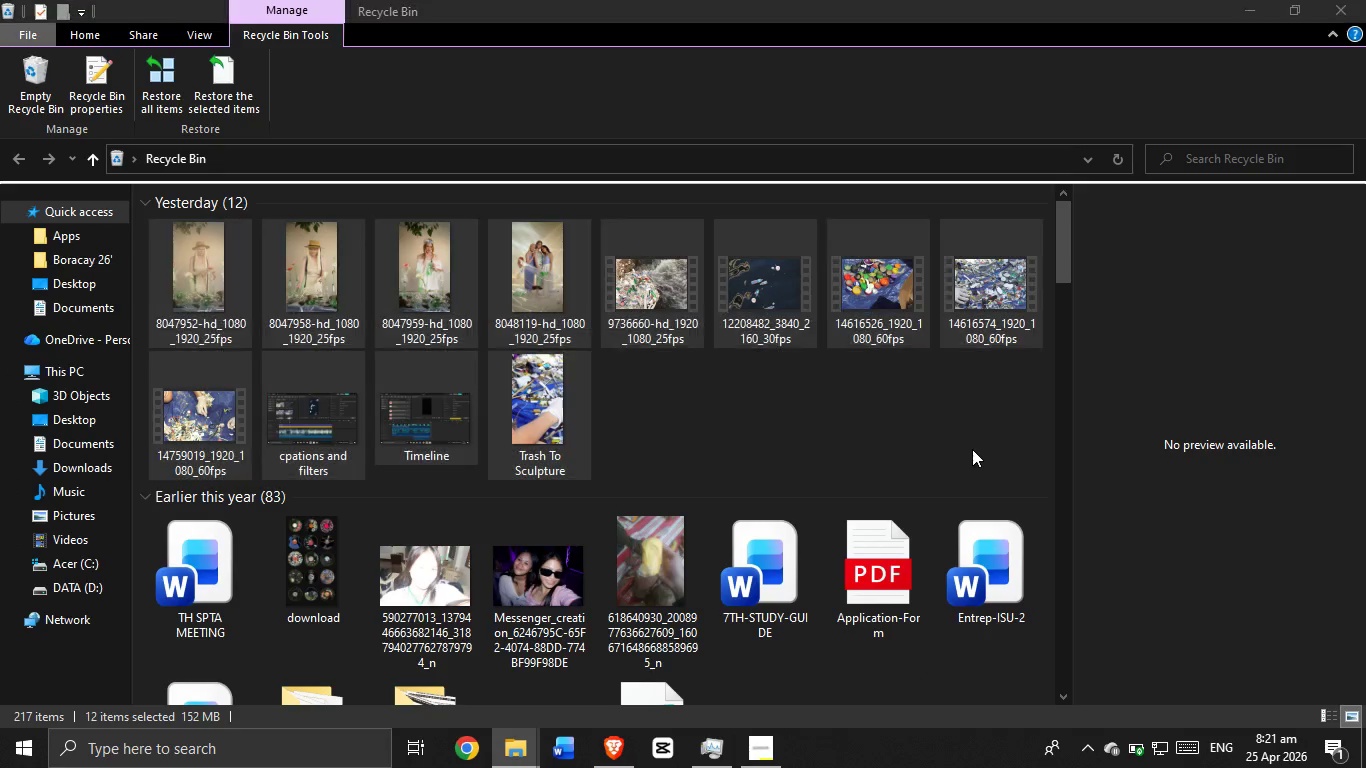 
key(Delete)
 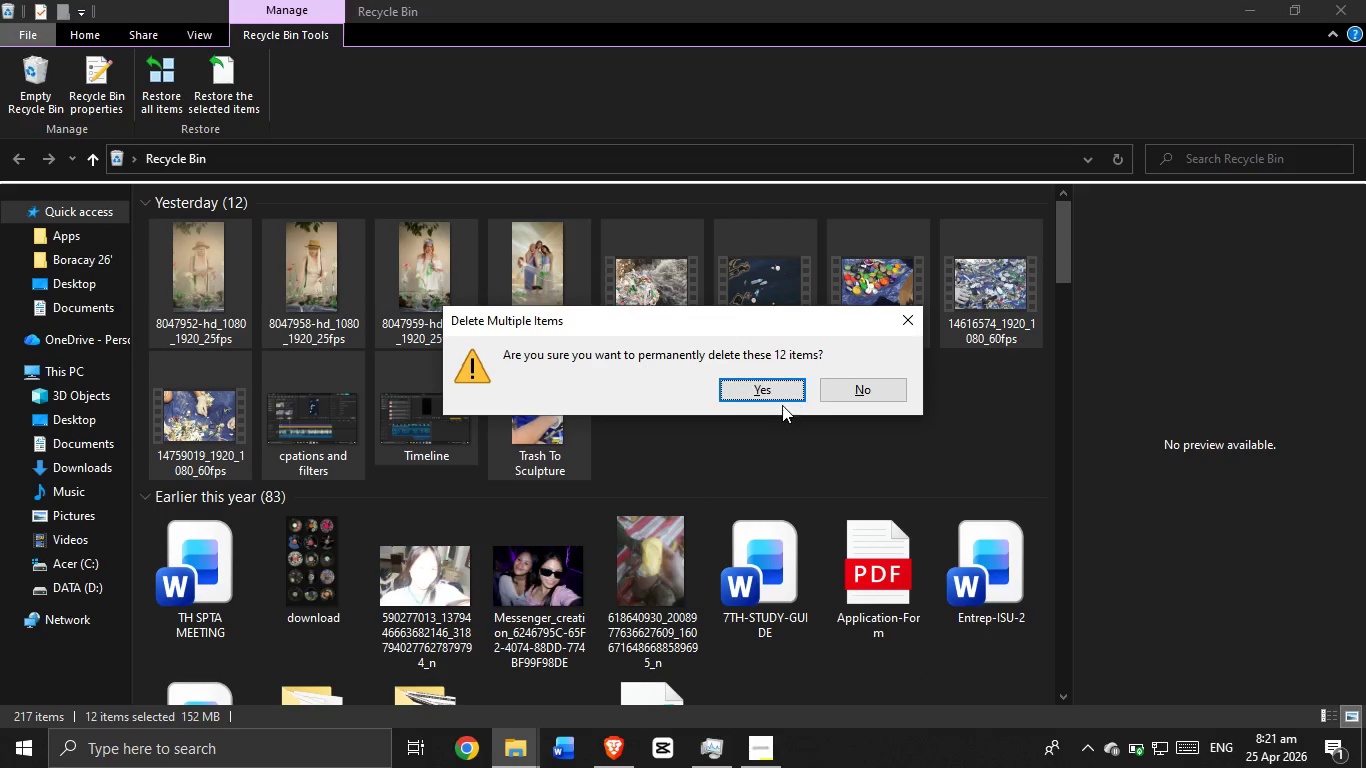 
left_click([767, 383])
 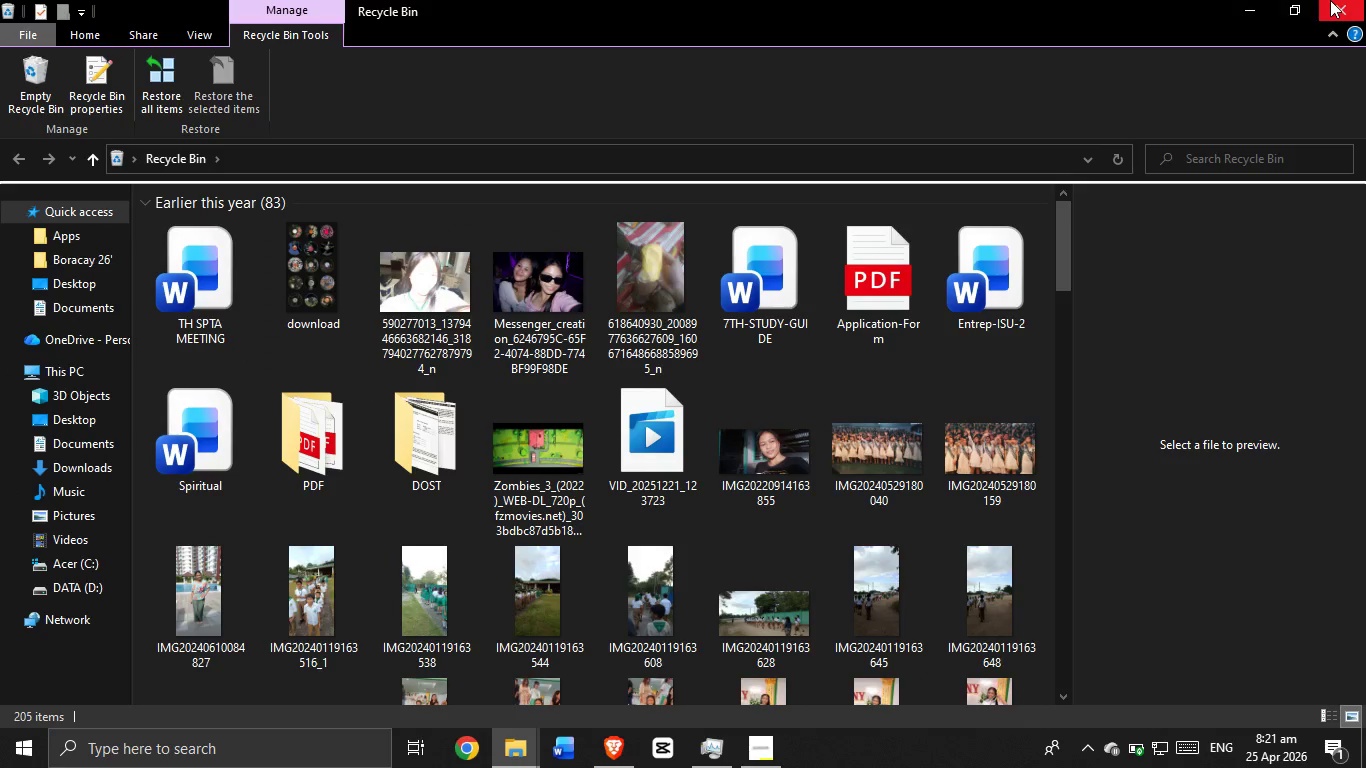 
left_click([1333, 0])
 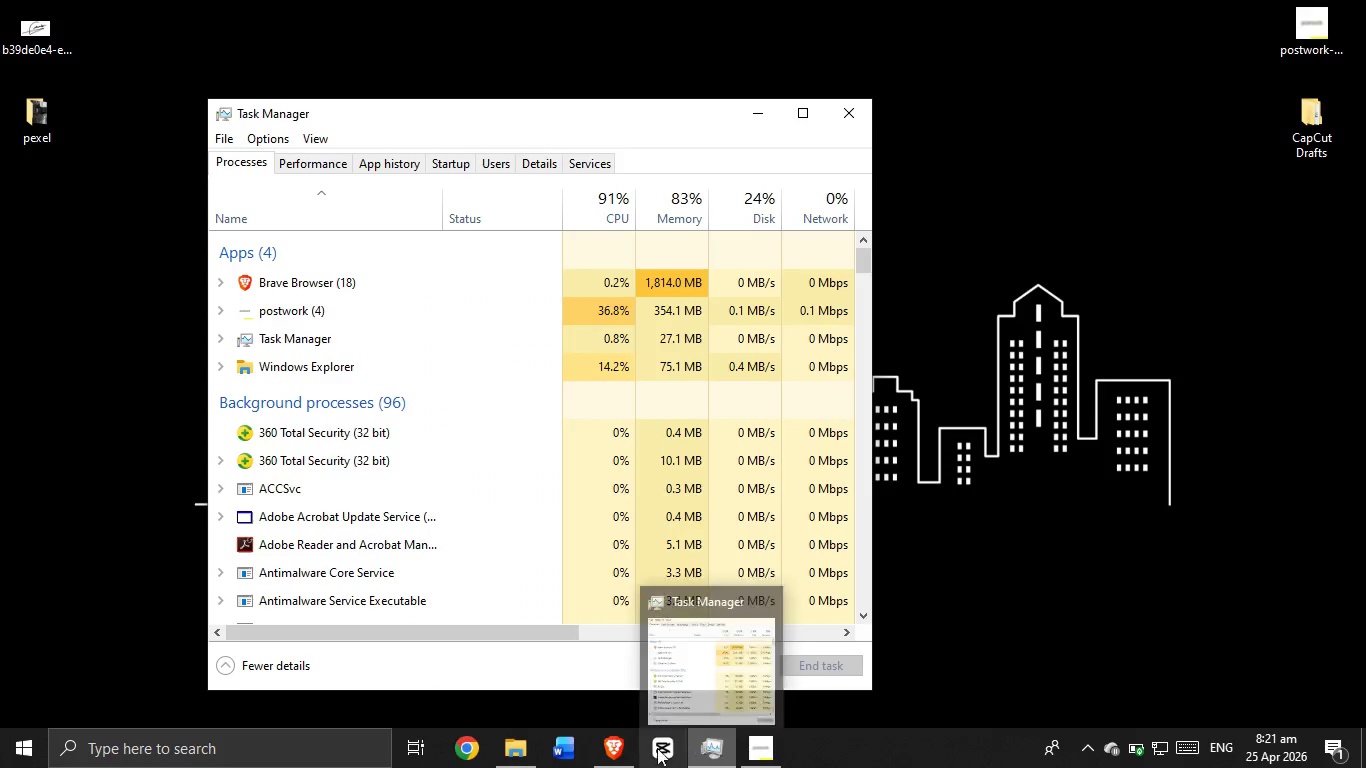 
left_click([636, 754])
 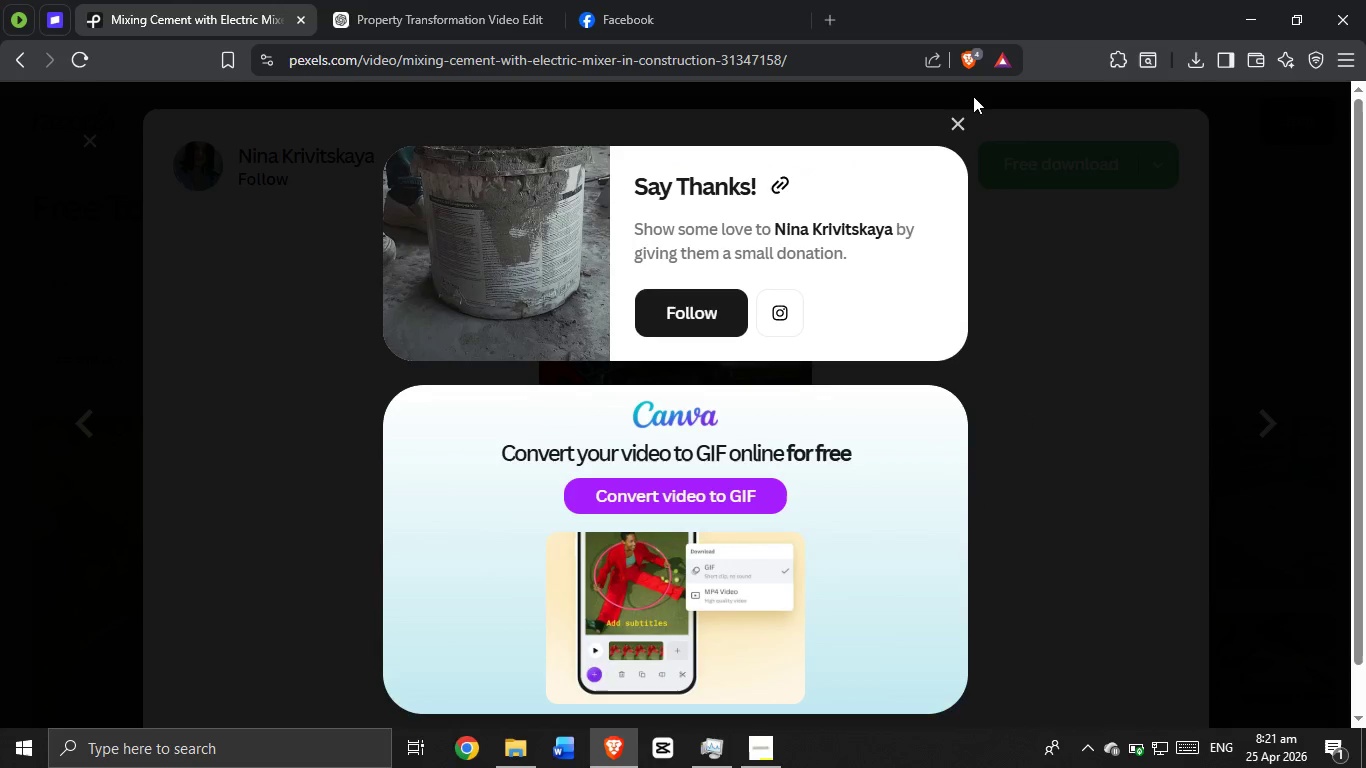 
left_click([957, 124])
 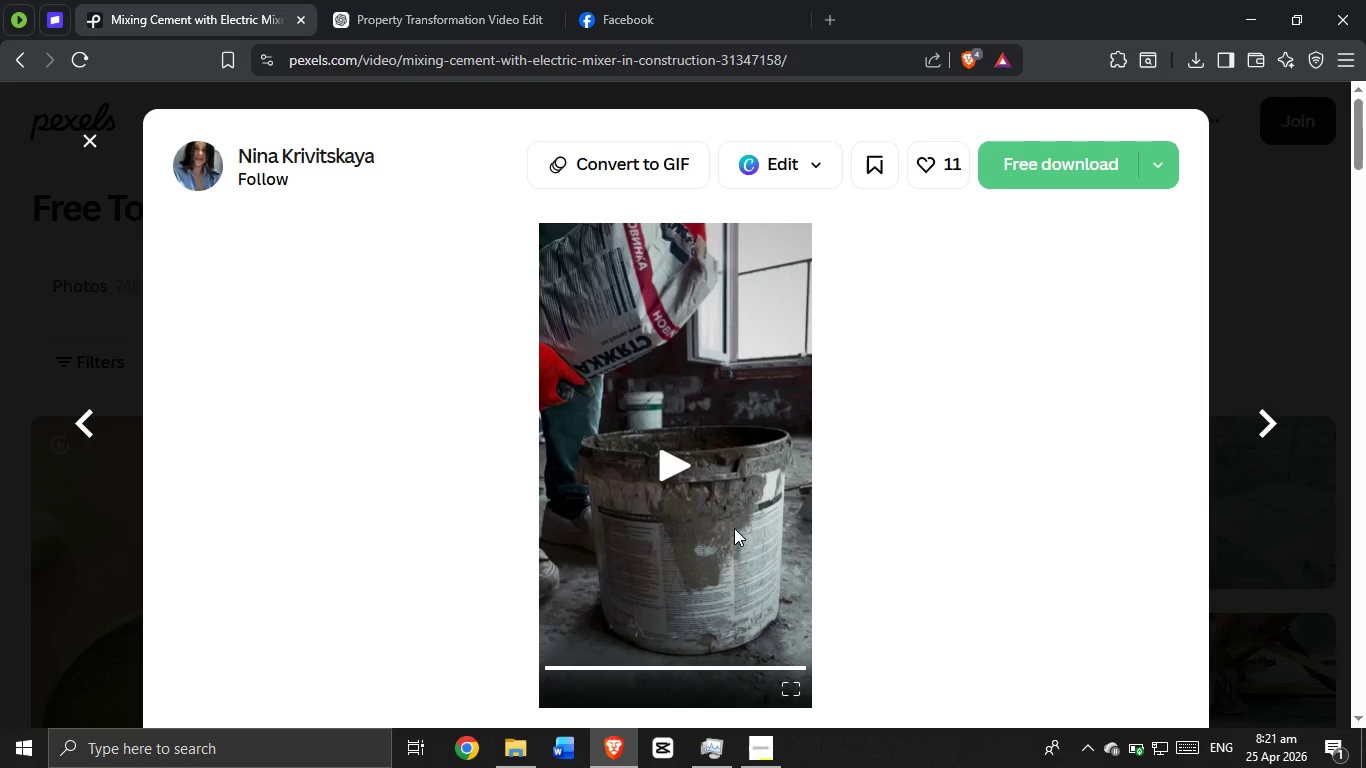 
scroll: coordinate [658, 488], scroll_direction: down, amount: 9.0
 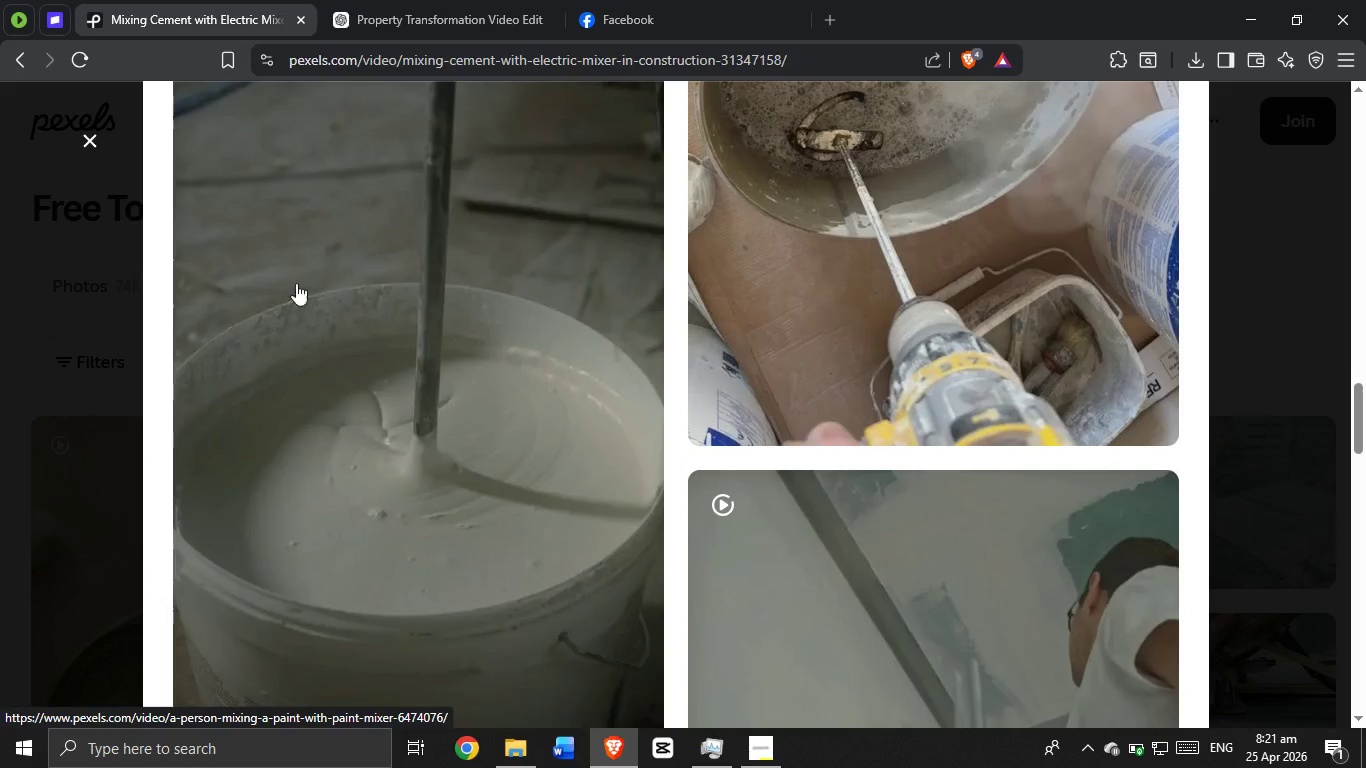 
left_click([88, 139])
 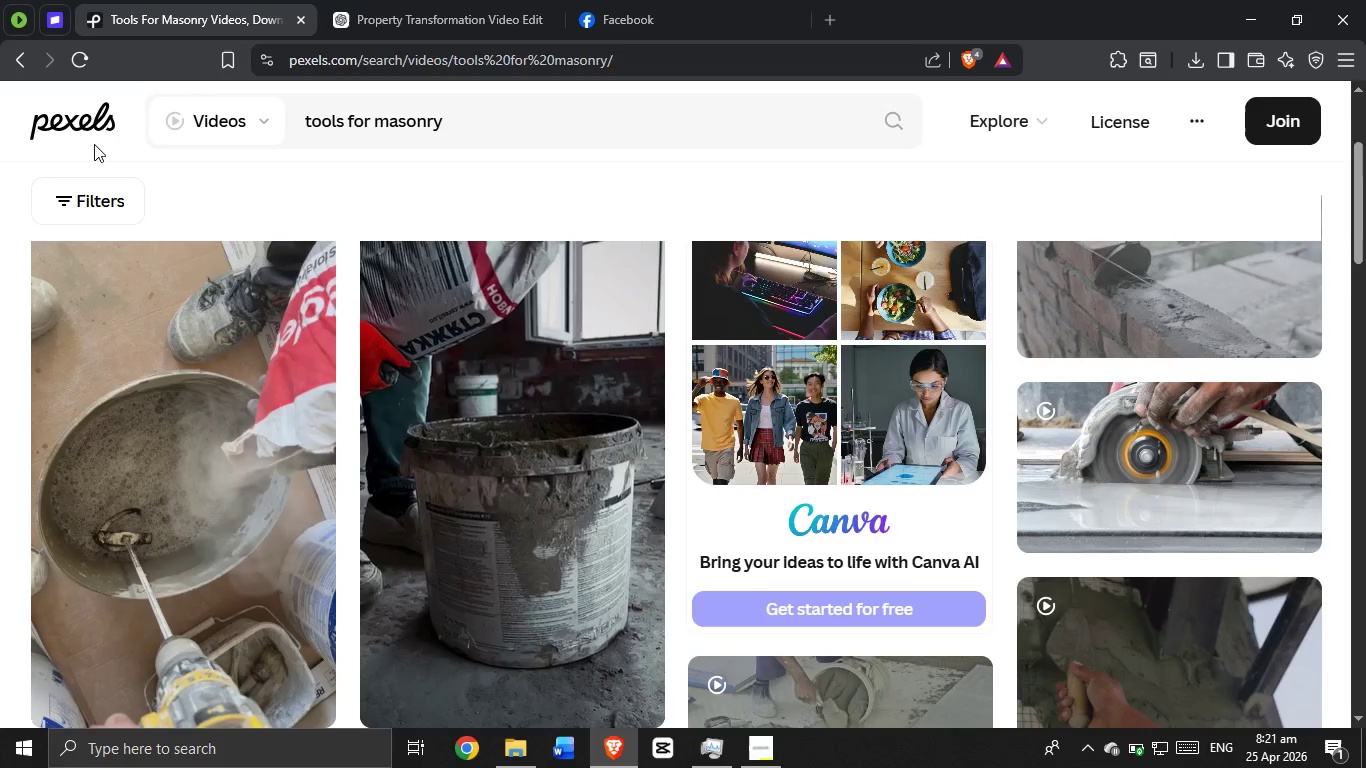 
wait(18.47)
 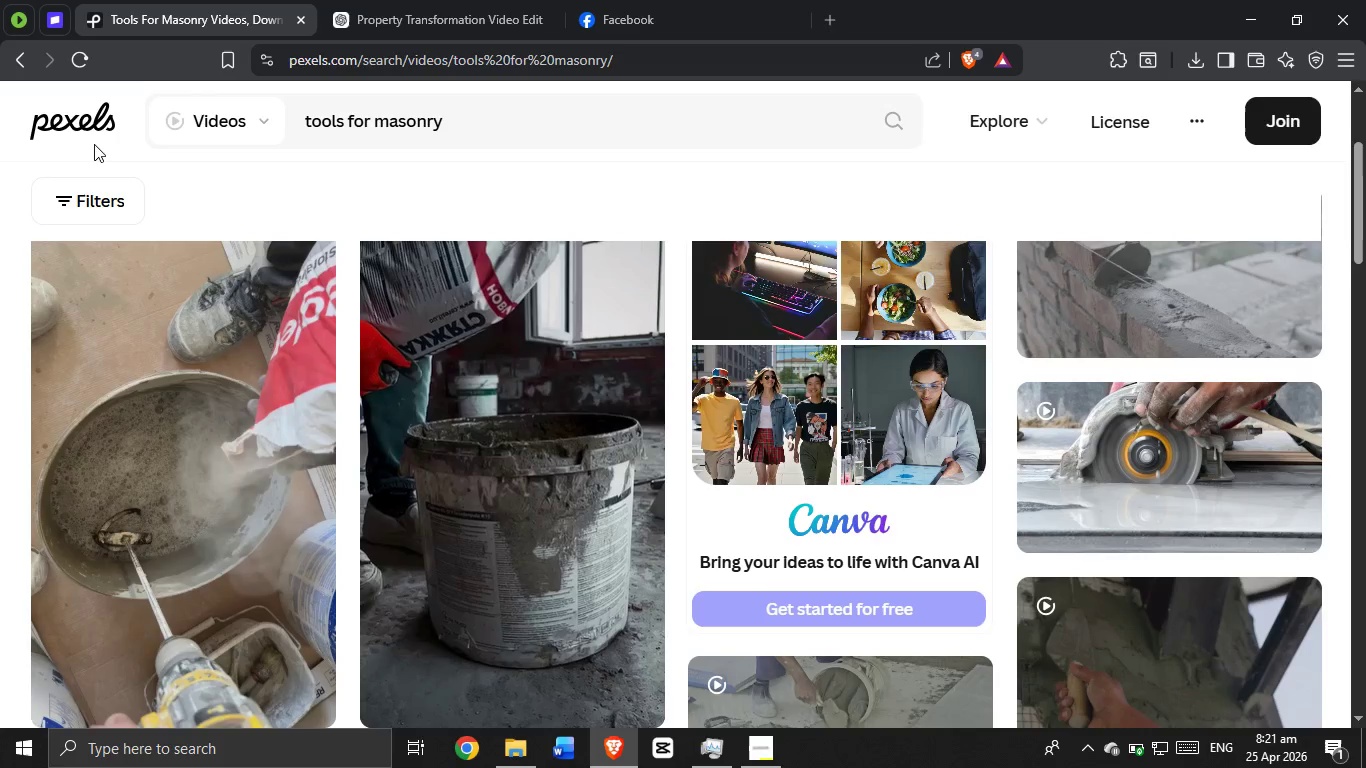 
scroll: coordinate [430, 467], scroll_direction: down, amount: 7.0
 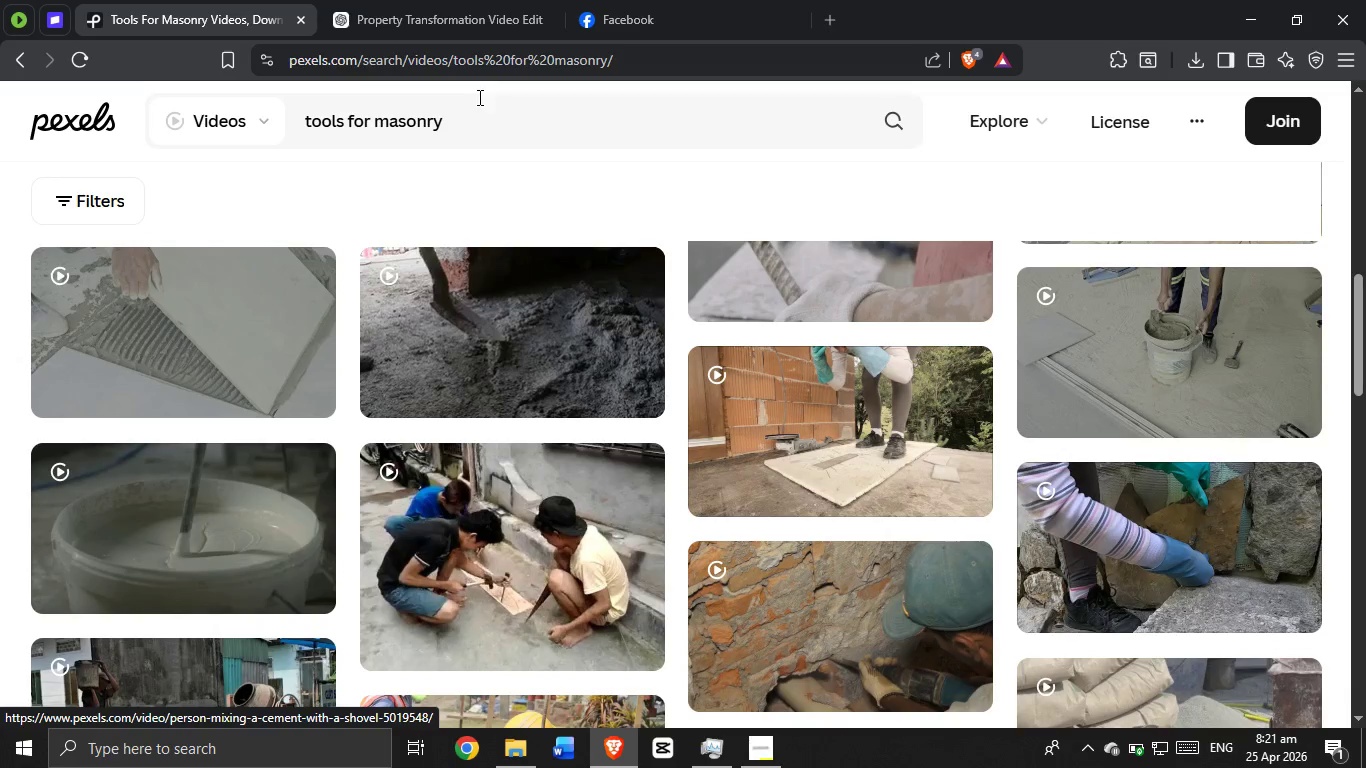 
left_click_drag(start_coordinate=[377, 116], to_coordinate=[302, 119])
 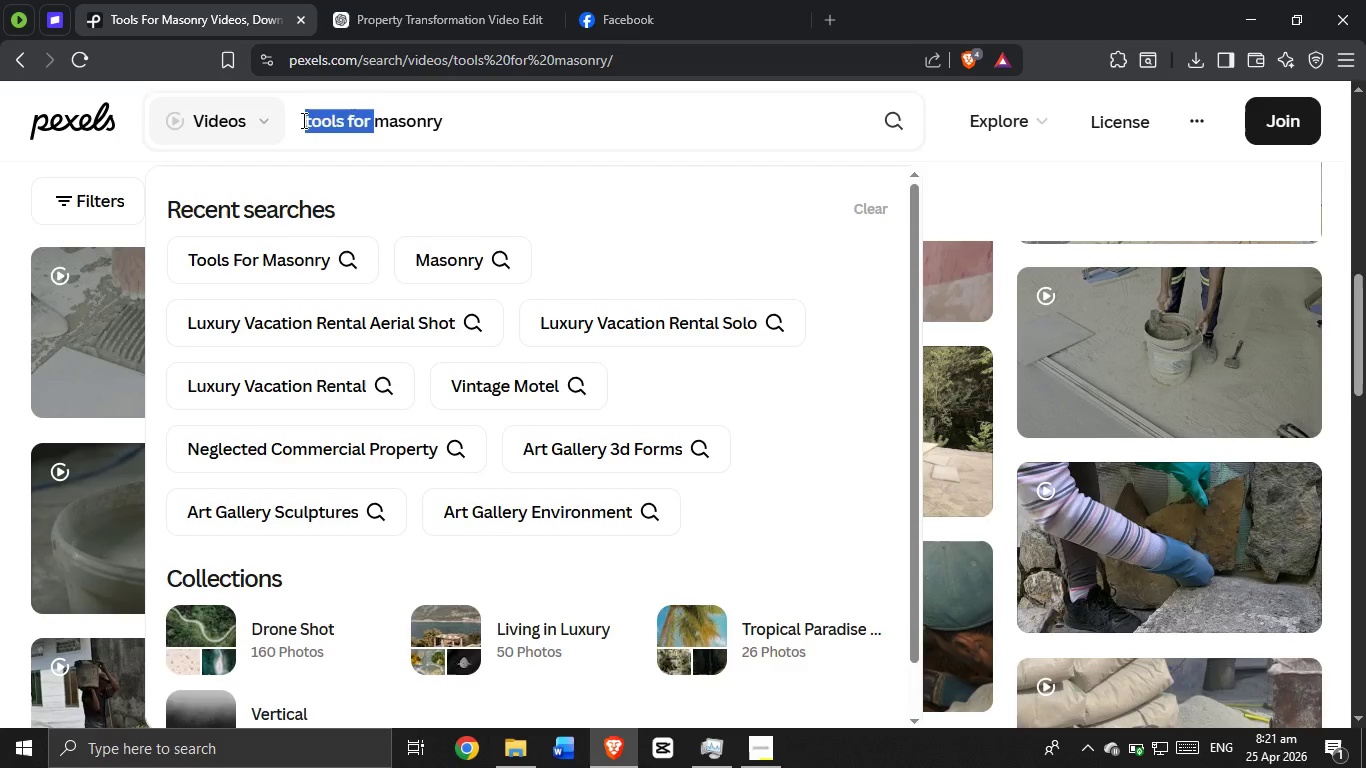 
key(Backspace)
 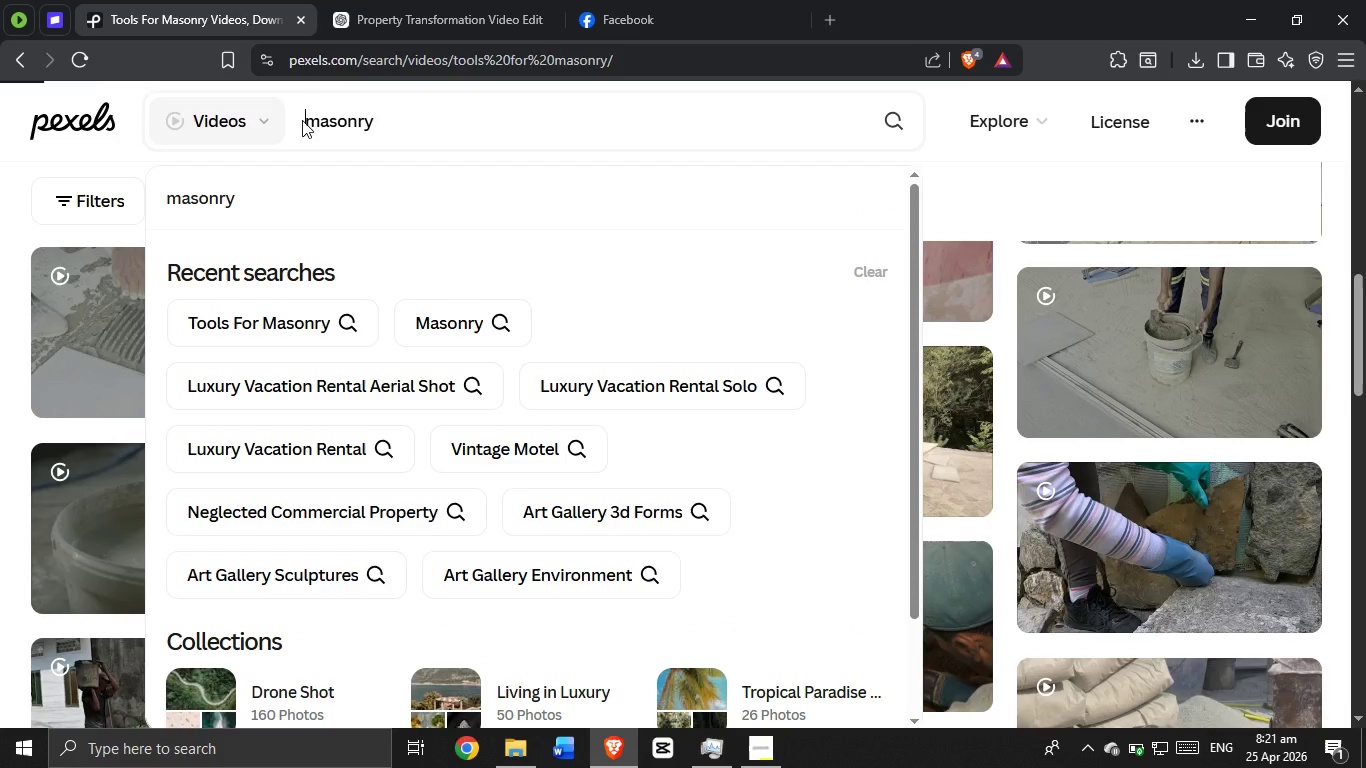 
key(Enter)
 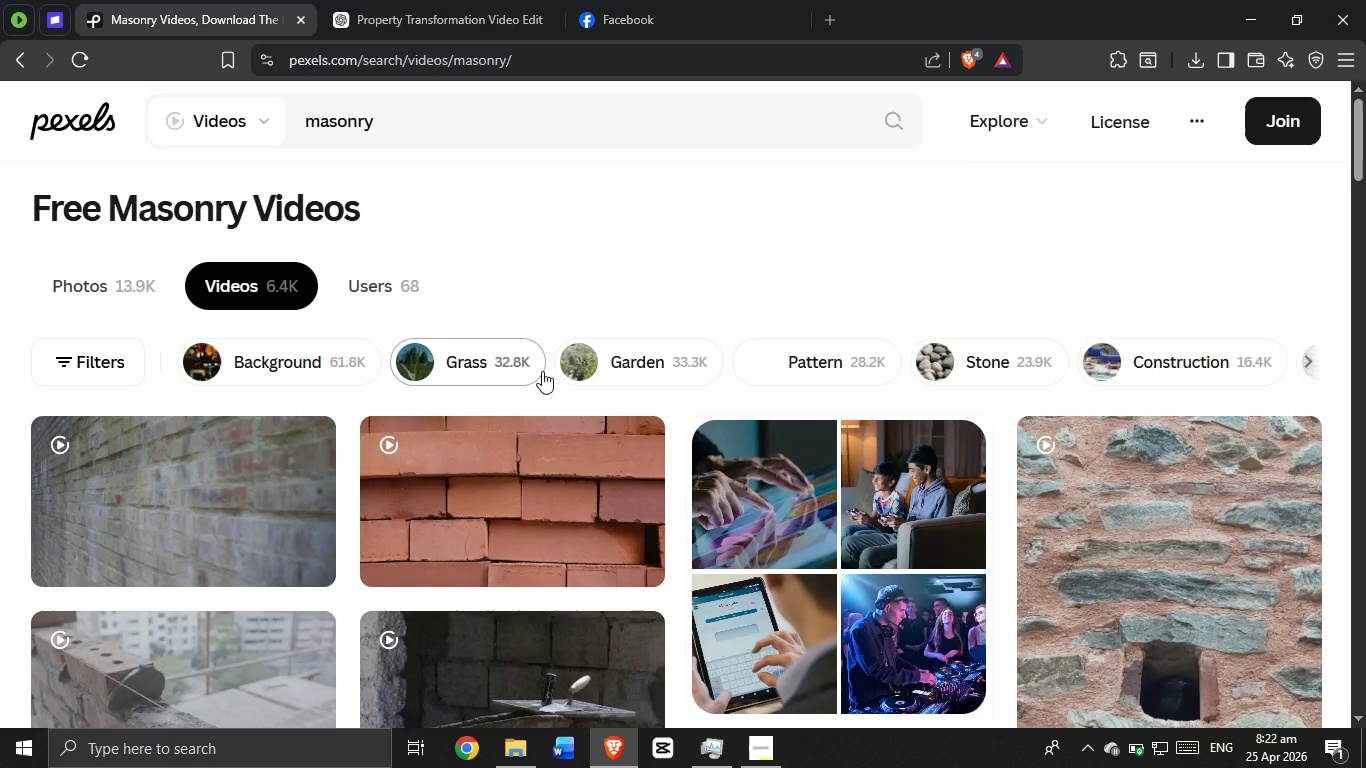 
wait(6.55)
 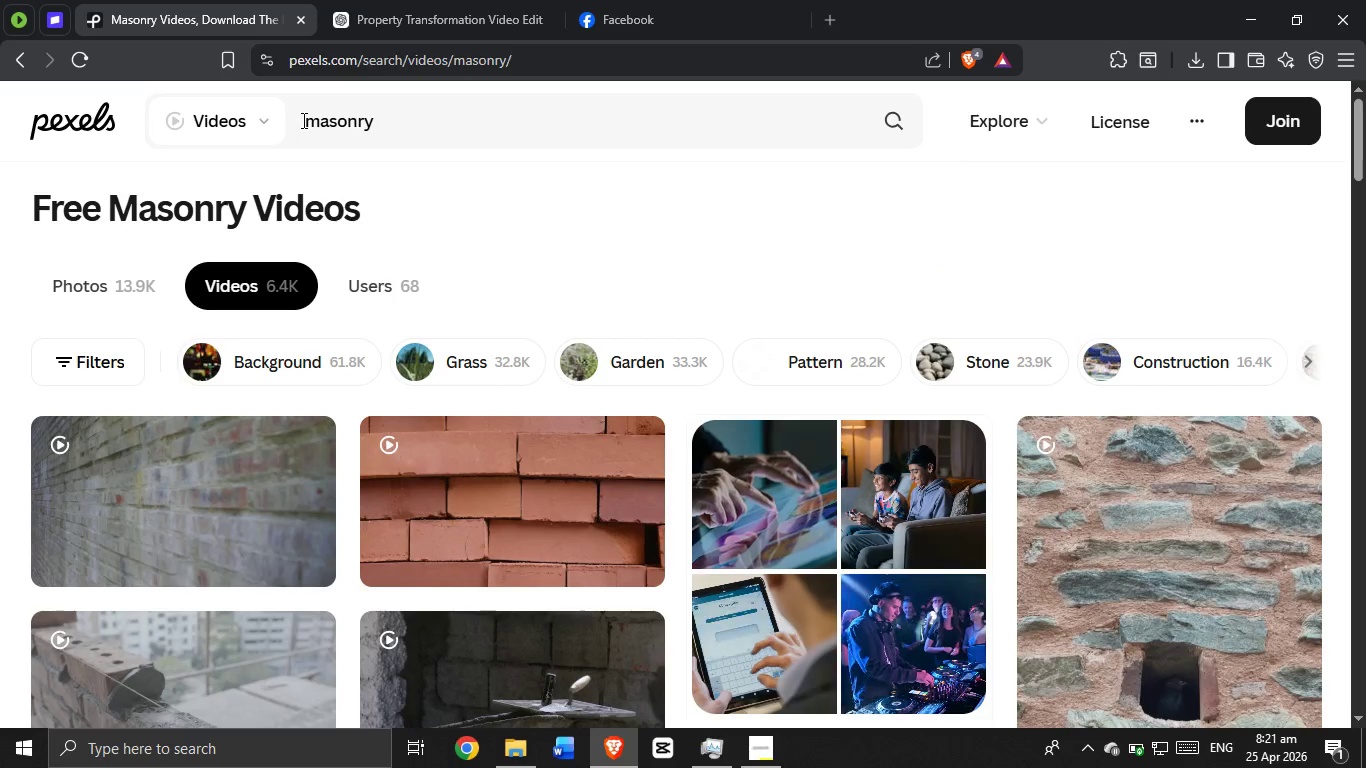 
scroll: coordinate [527, 399], scroll_direction: down, amount: 4.0
 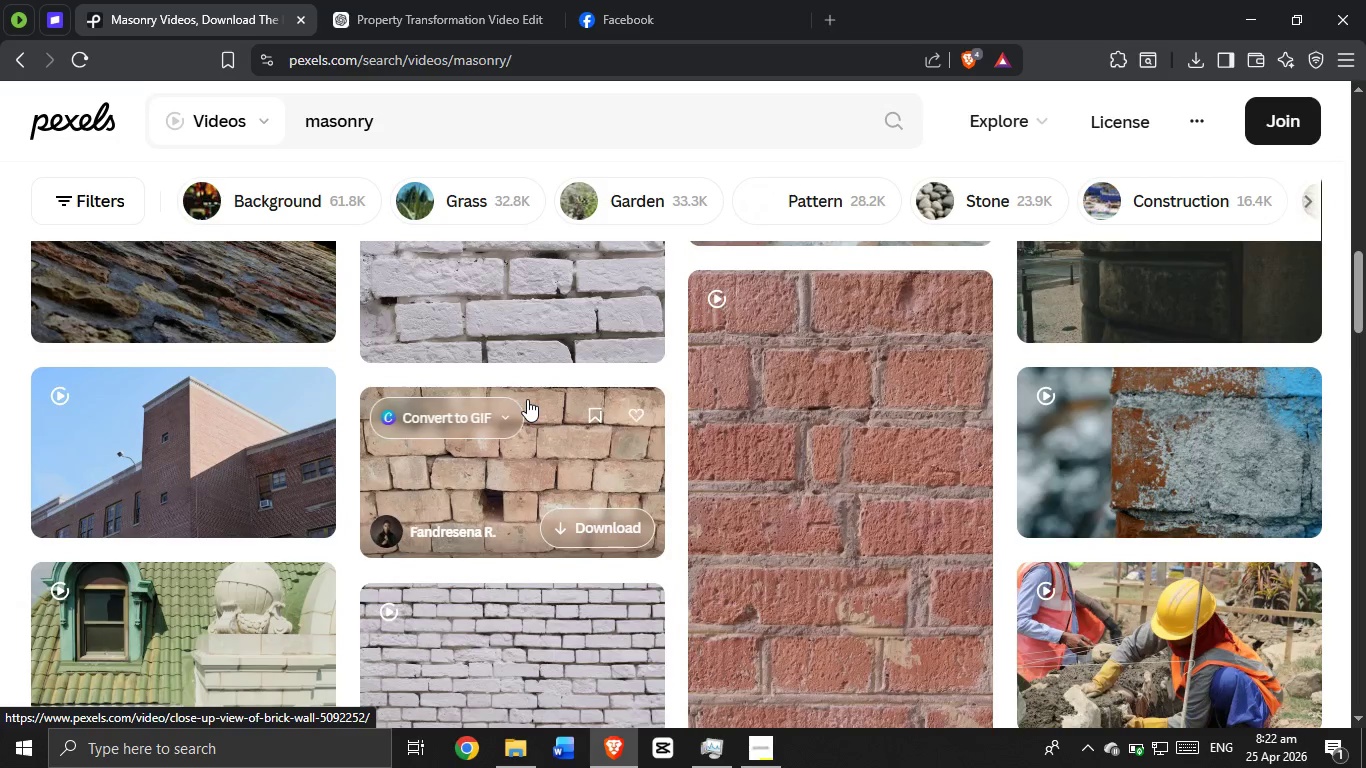 
scroll: coordinate [454, 389], scroll_direction: up, amount: 1.0
 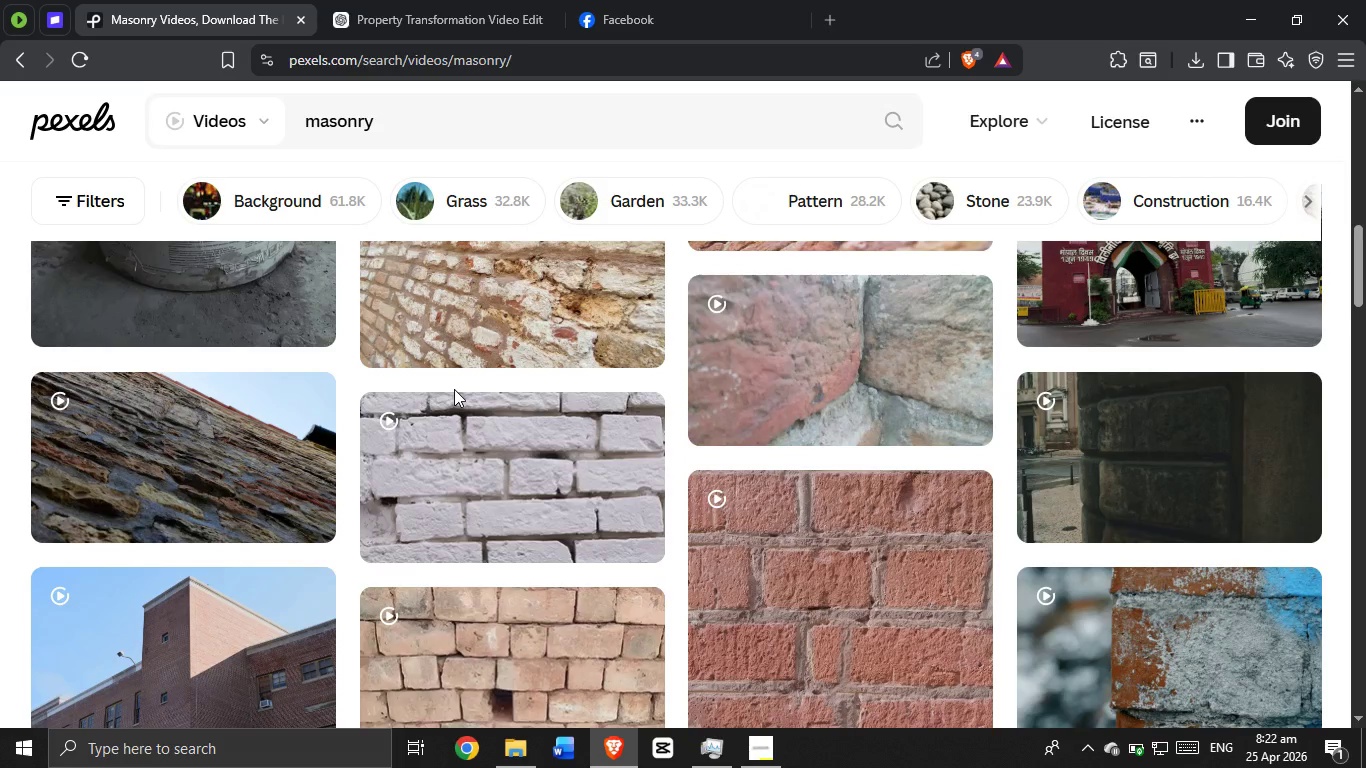 
wait(7.07)
 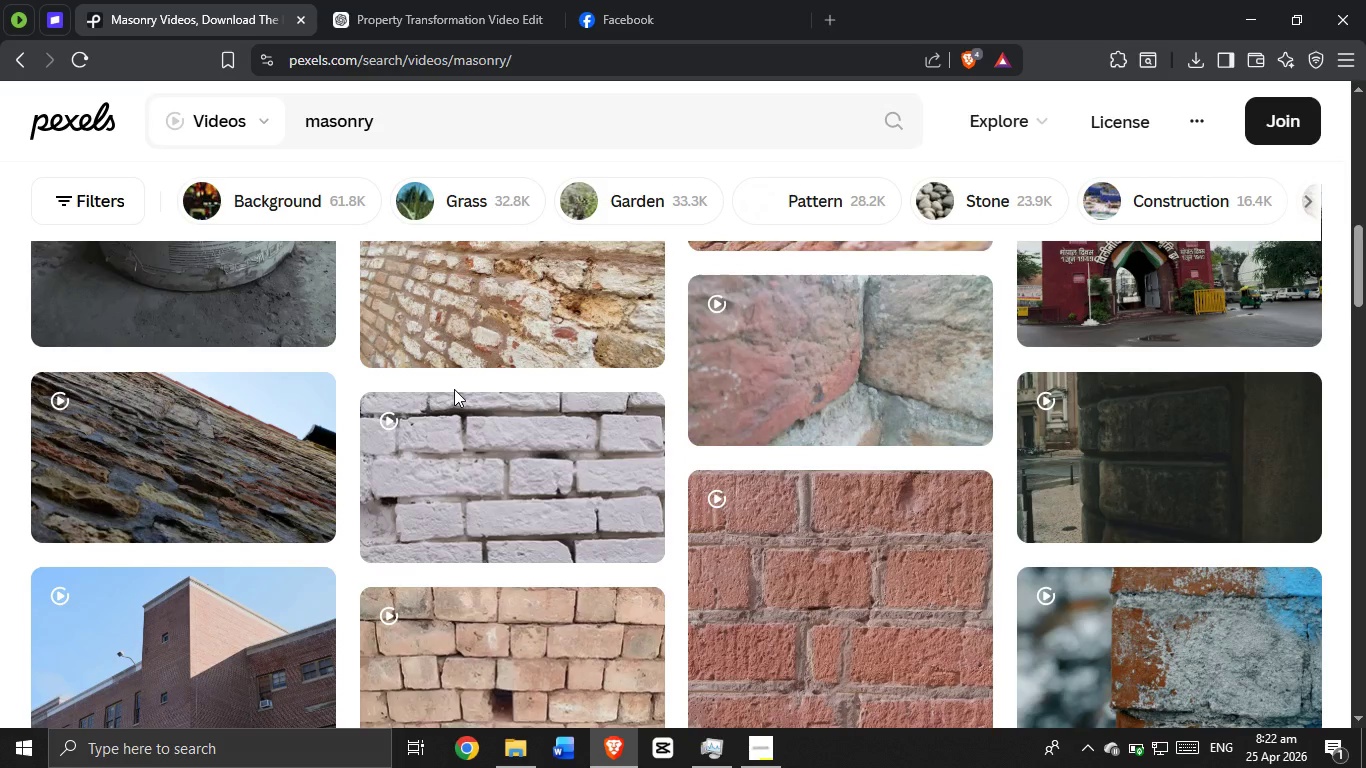 
scroll: coordinate [454, 389], scroll_direction: none, amount: 0.0
 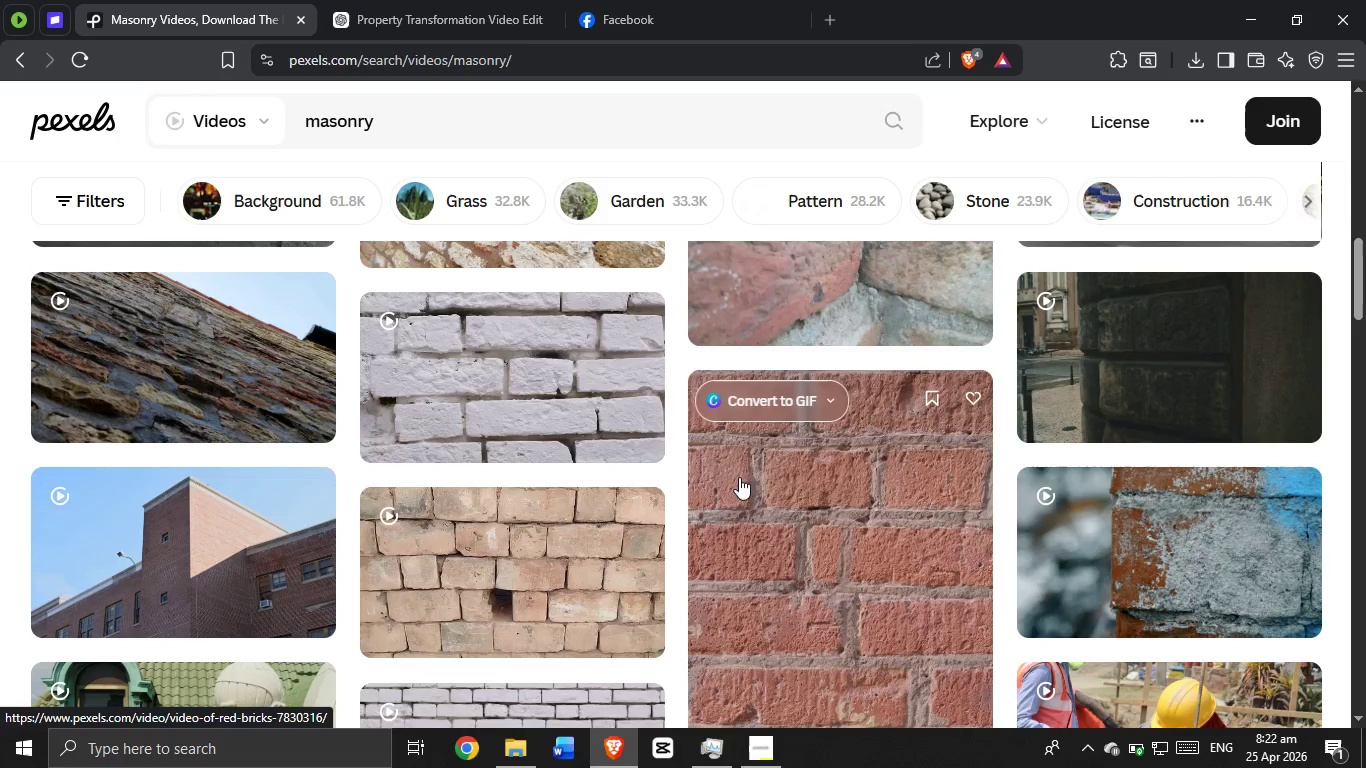 
scroll: coordinate [636, 495], scroll_direction: down, amount: 6.0
 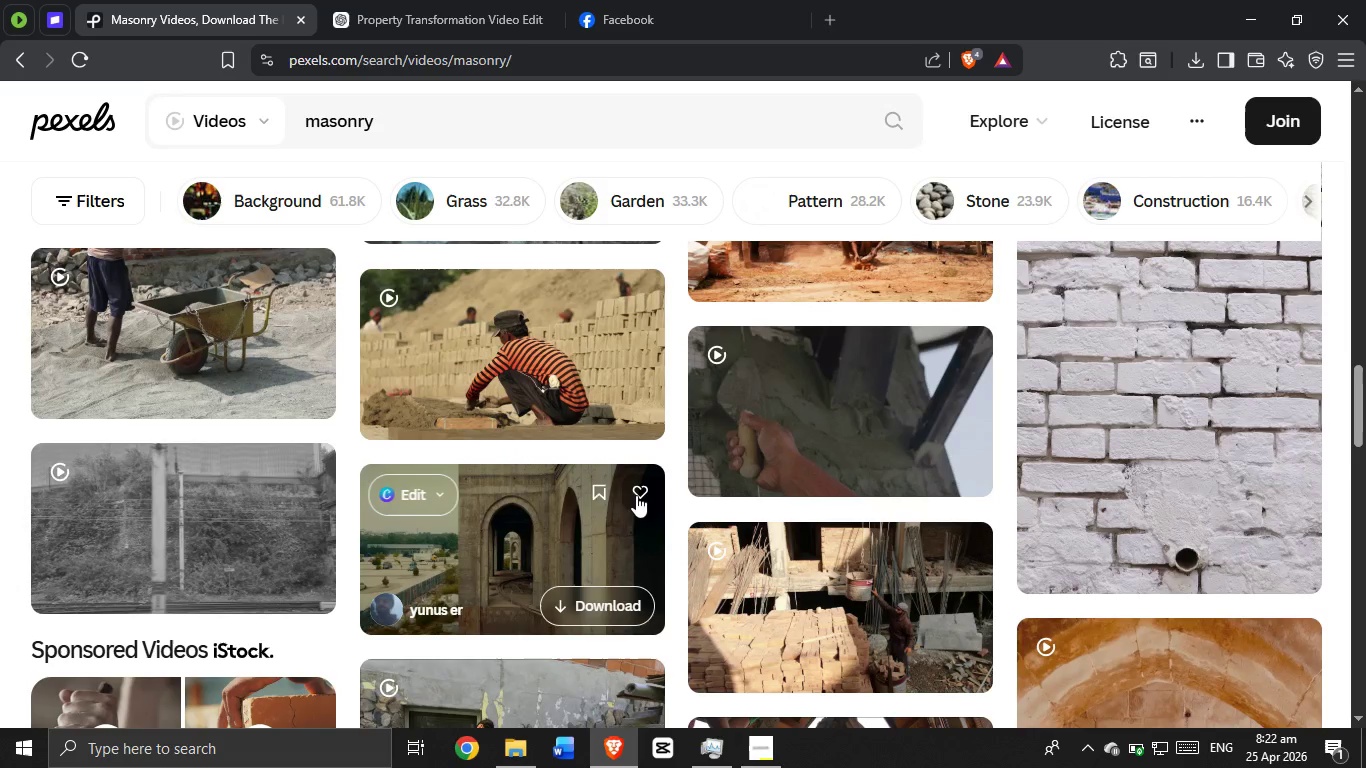 
scroll: coordinate [753, 680], scroll_direction: up, amount: 26.0